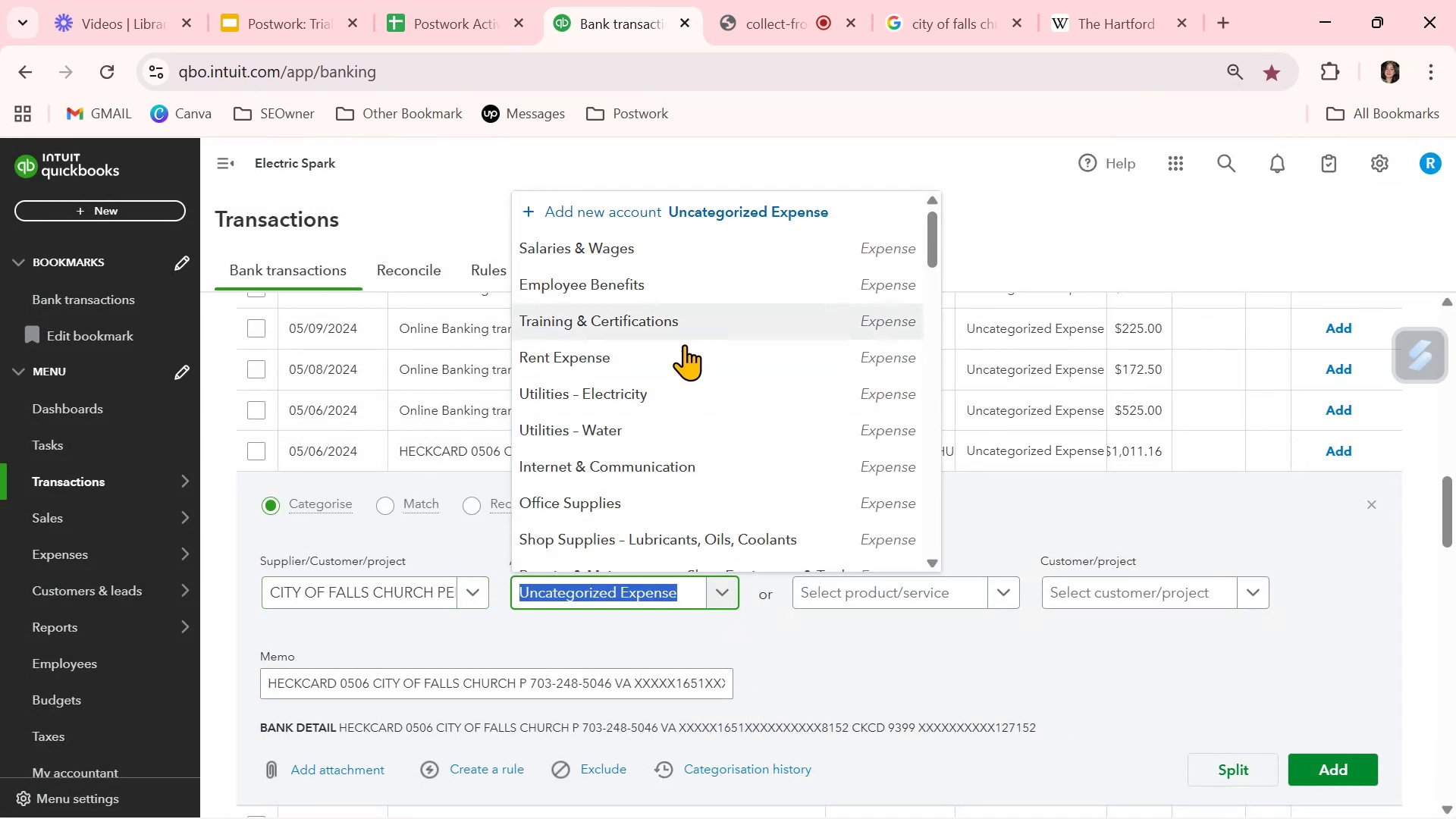 
scroll: coordinate [686, 431], scroll_direction: down, amount: 1.0
 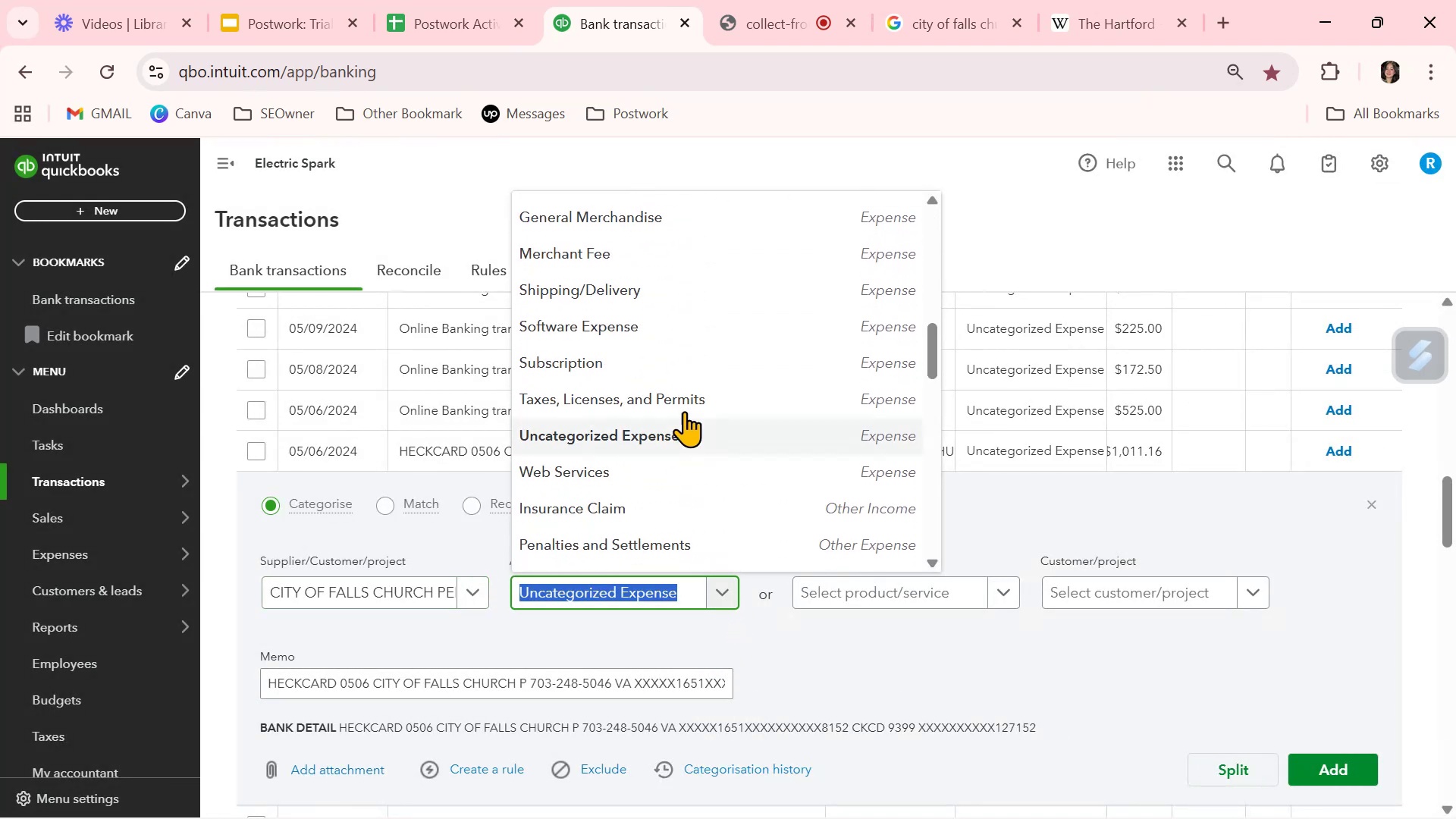 
left_click([686, 396])
 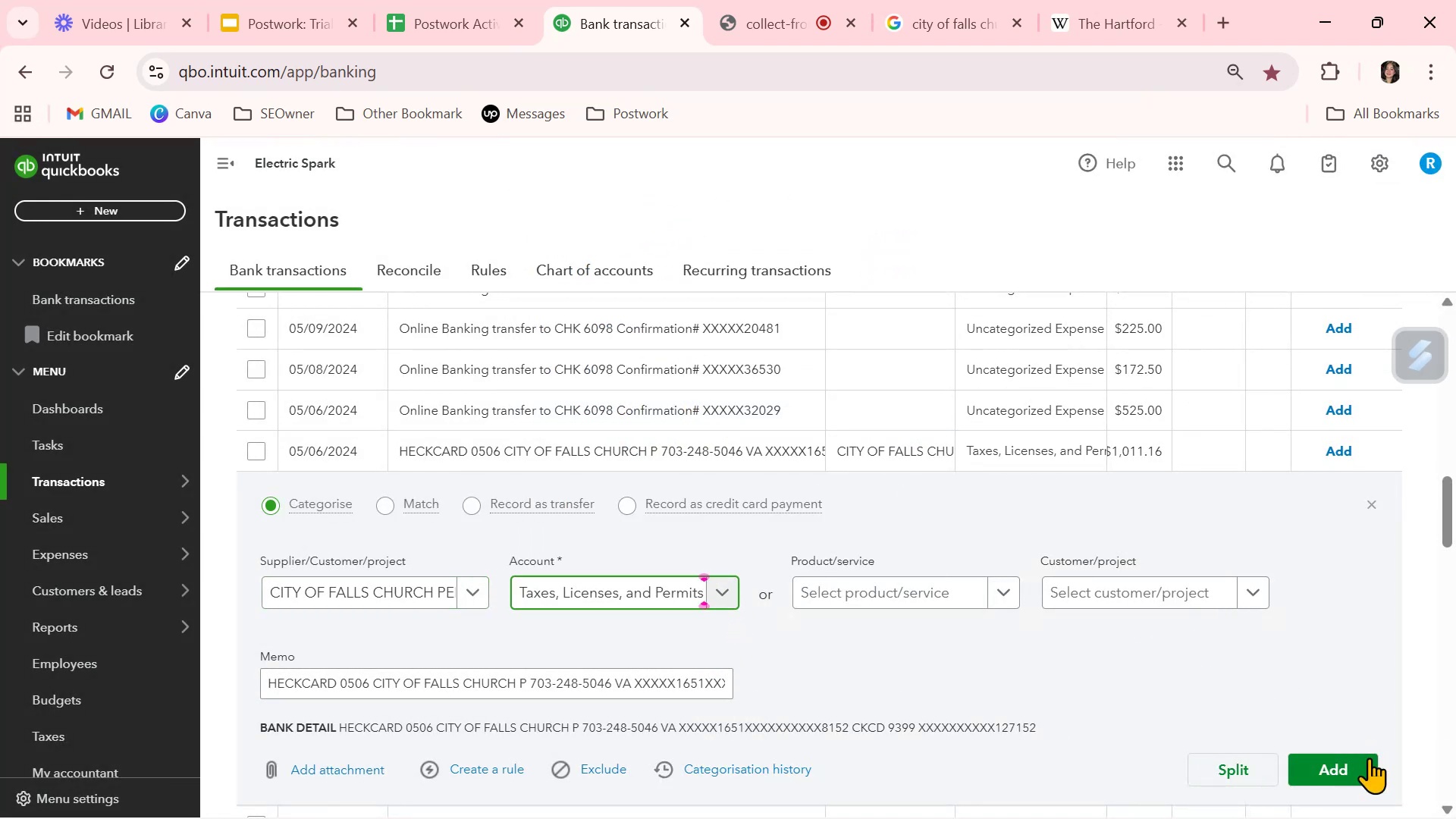 
left_click([1361, 772])
 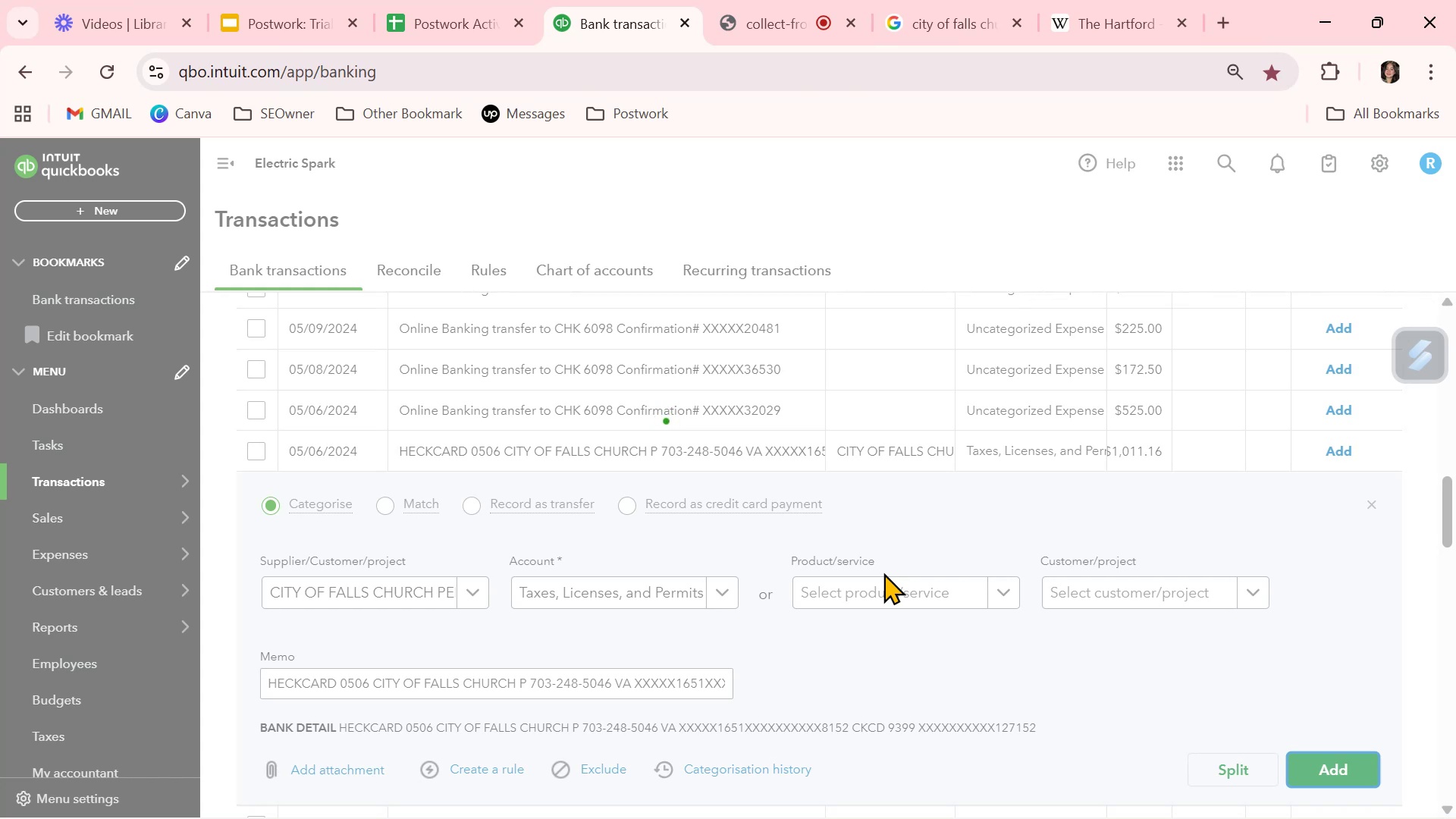 
scroll: coordinate [883, 573], scroll_direction: down, amount: 3.0
 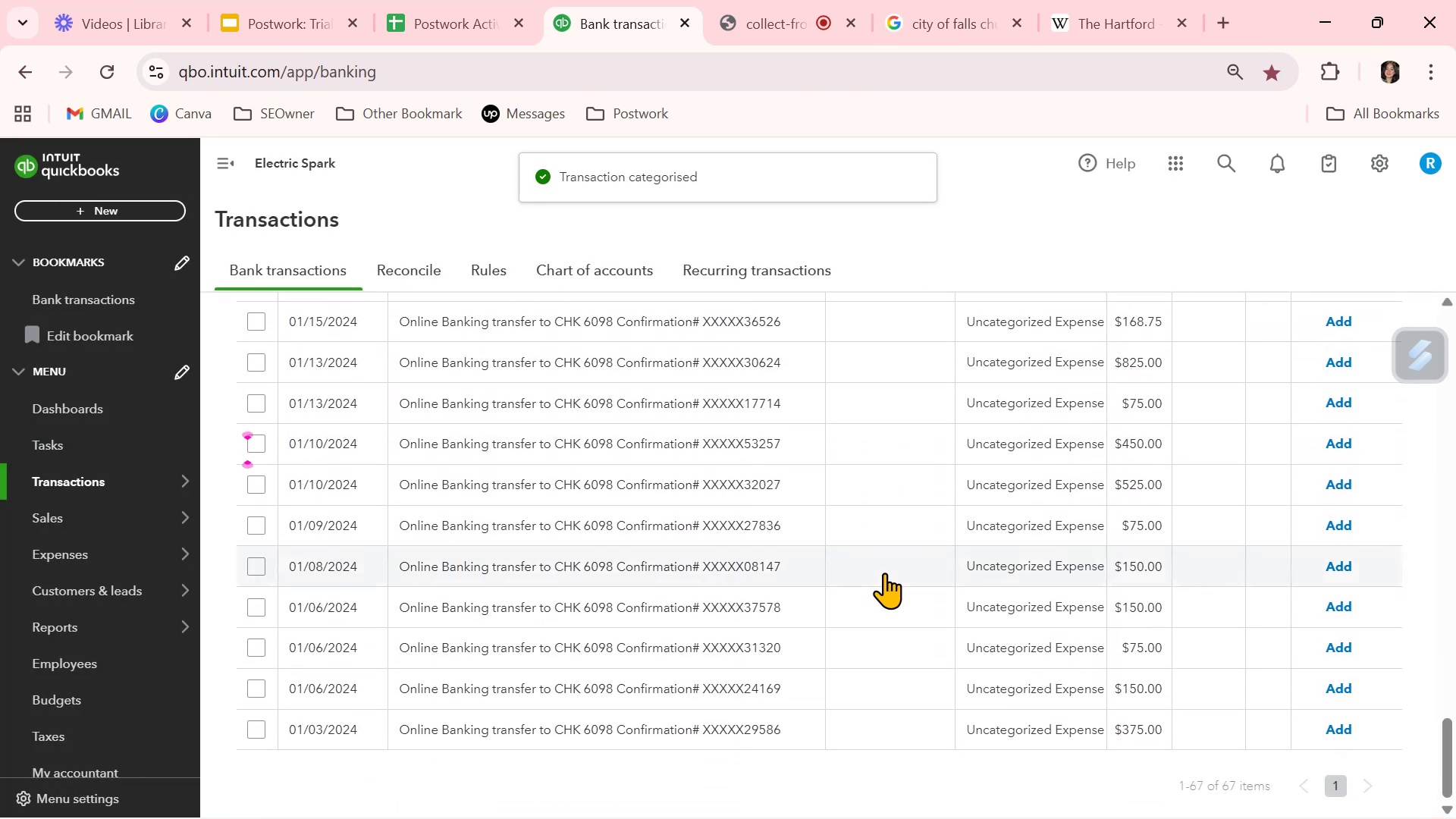 
scroll: coordinate [885, 573], scroll_direction: up, amount: 13.0
 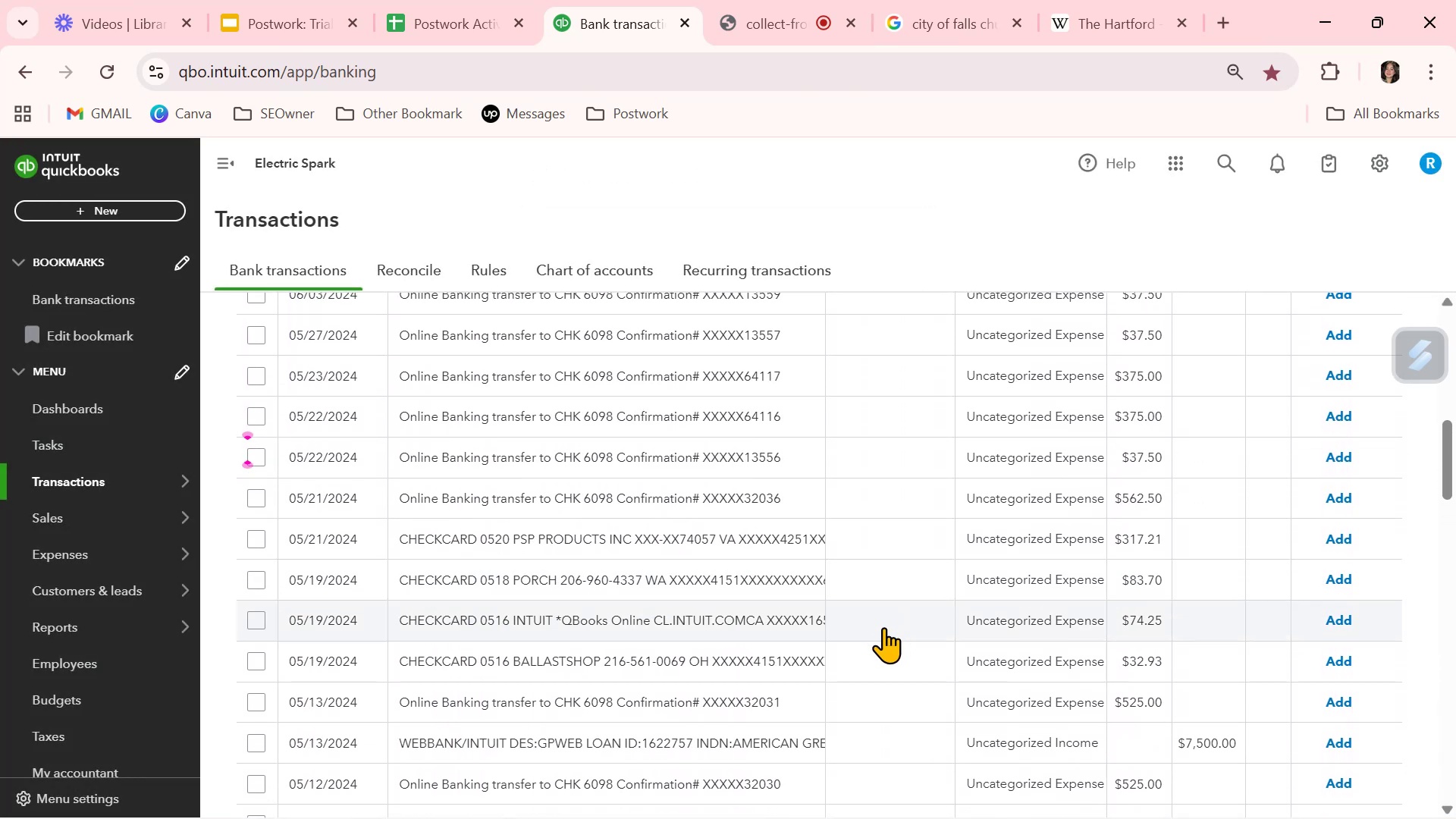 
left_click([1043, 621])
 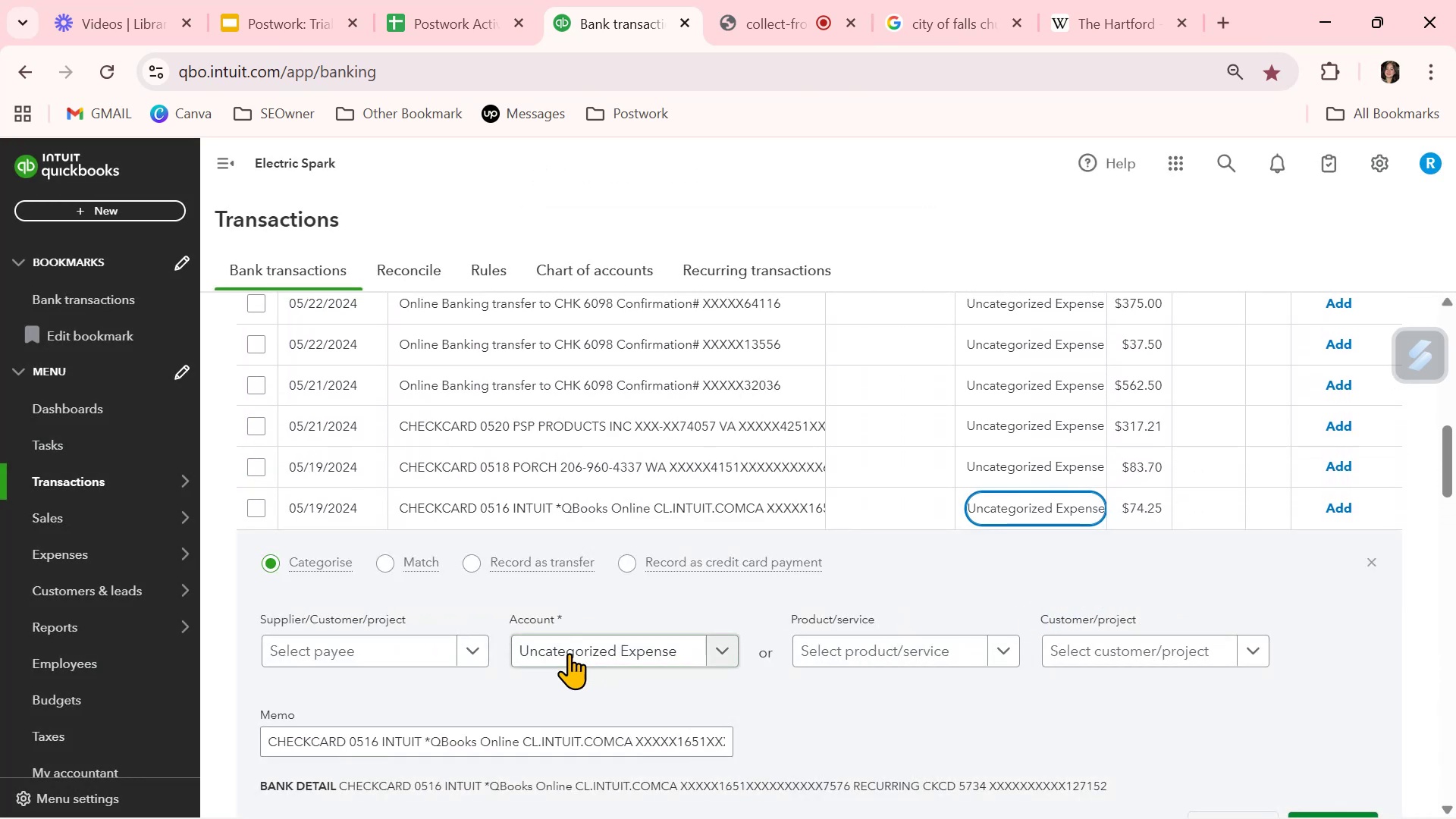 
left_click([627, 654])
 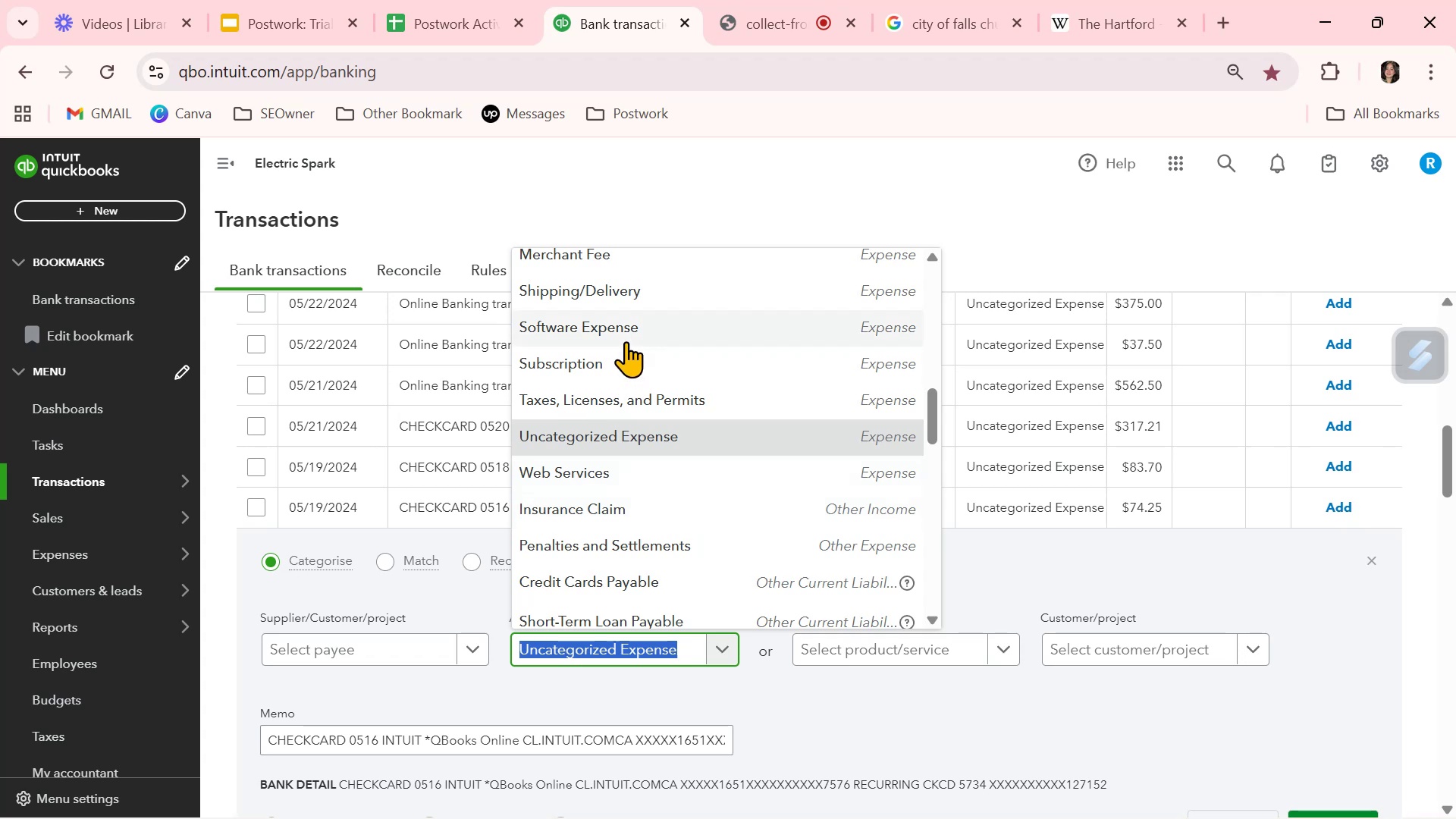 
left_click([622, 356])
 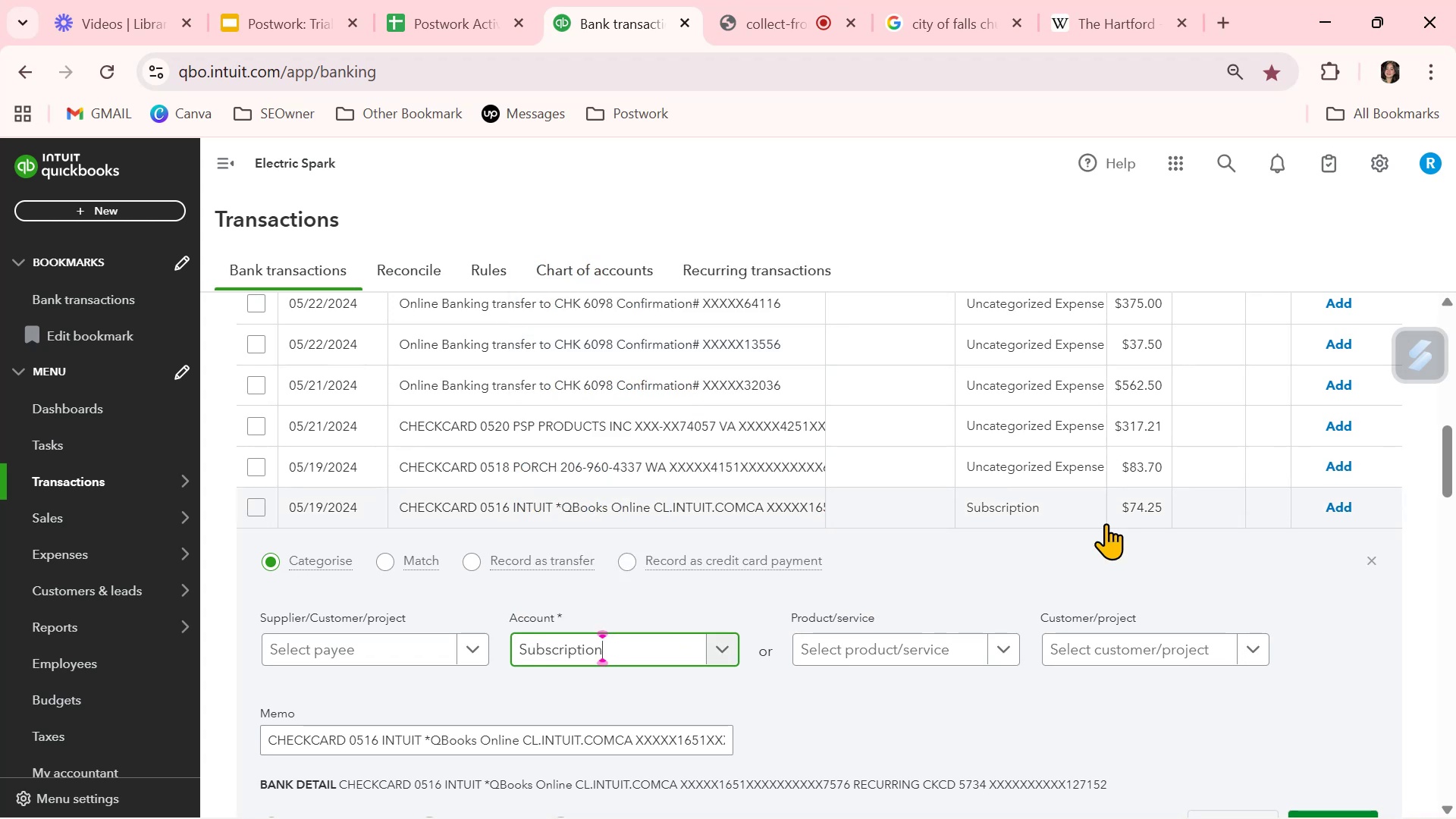 
scroll: coordinate [1205, 604], scroll_direction: down, amount: 2.0
 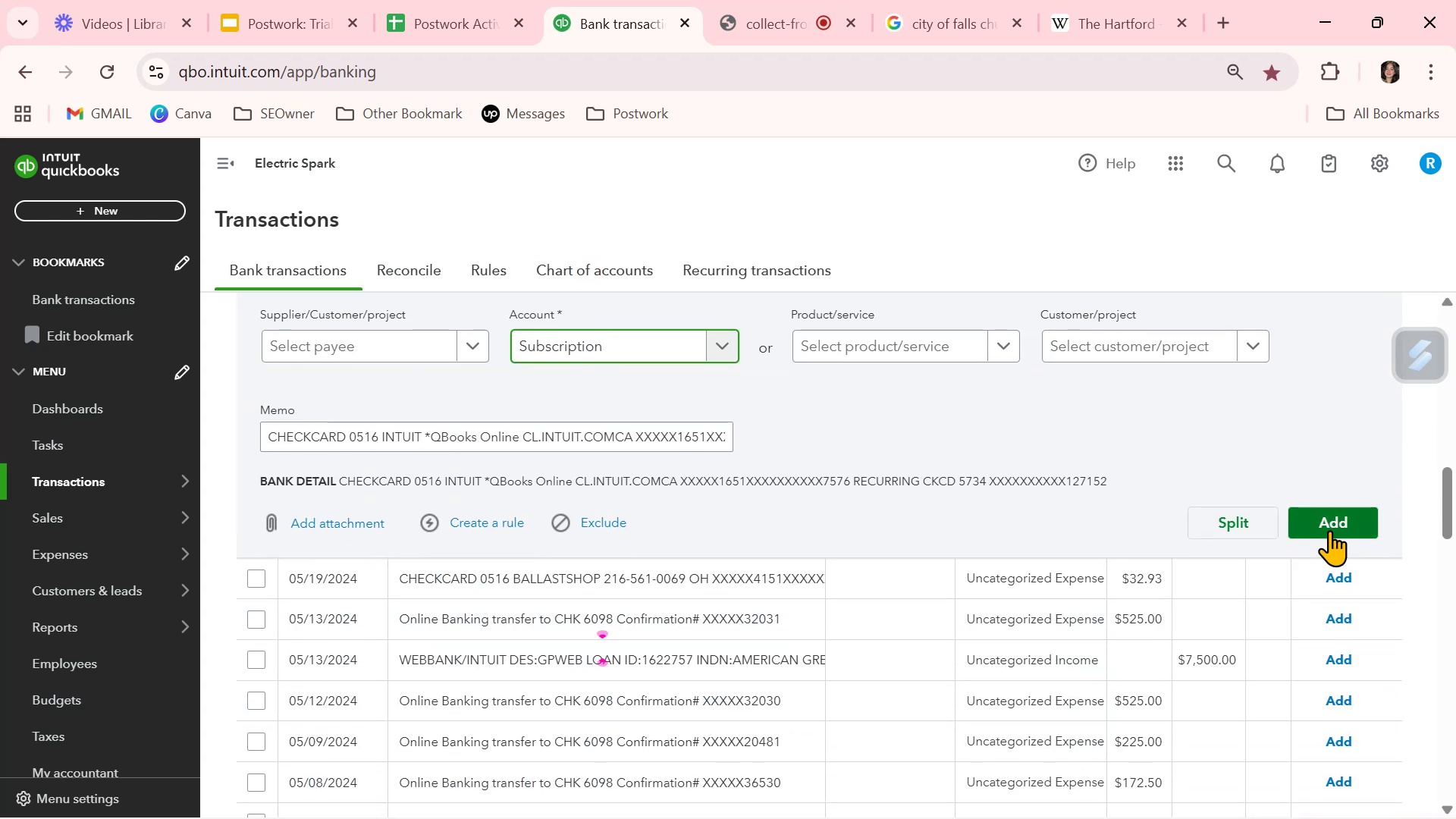 
left_click([1332, 528])
 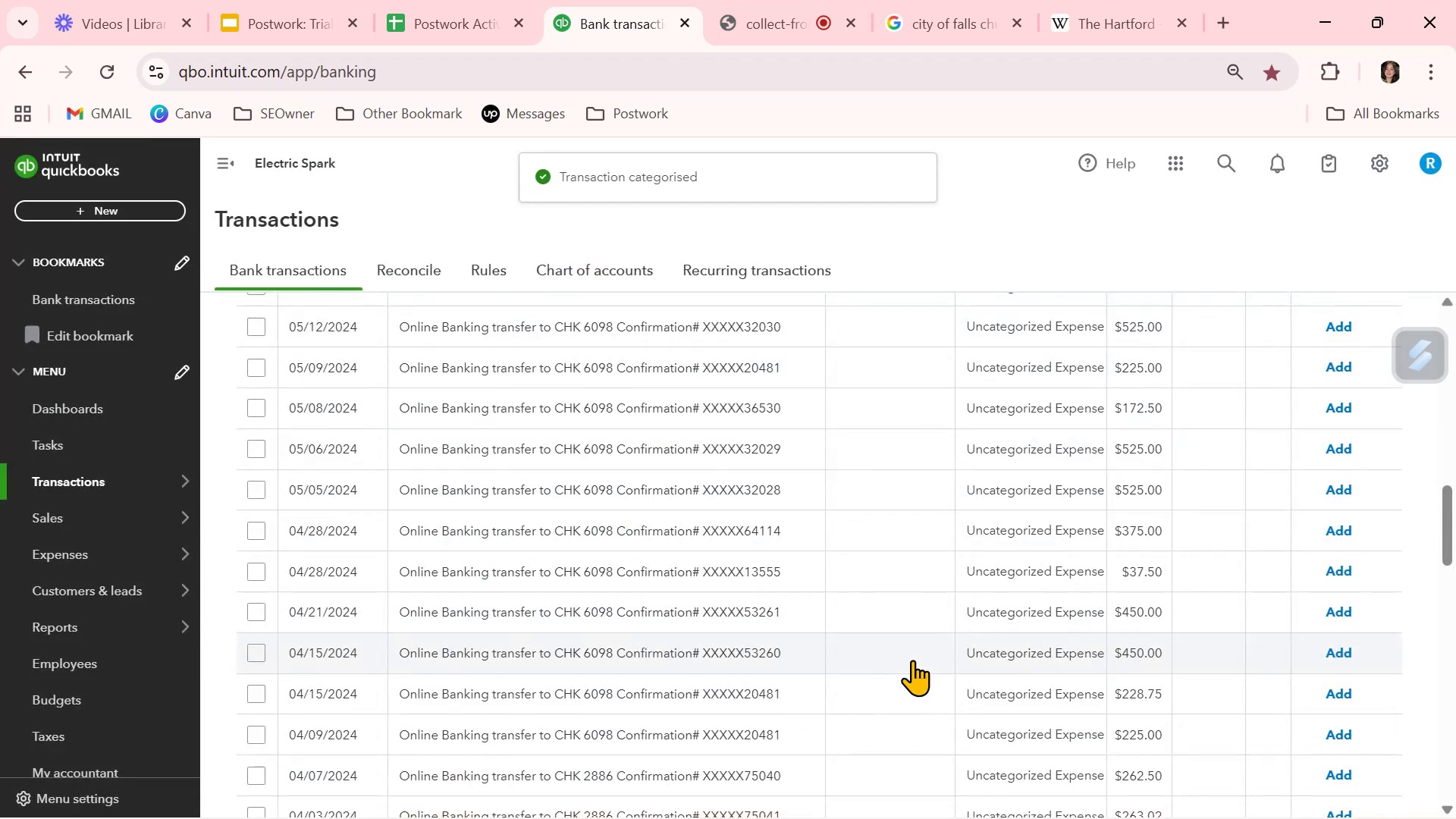 
scroll: coordinate [912, 660], scroll_direction: down, amount: 1.0
 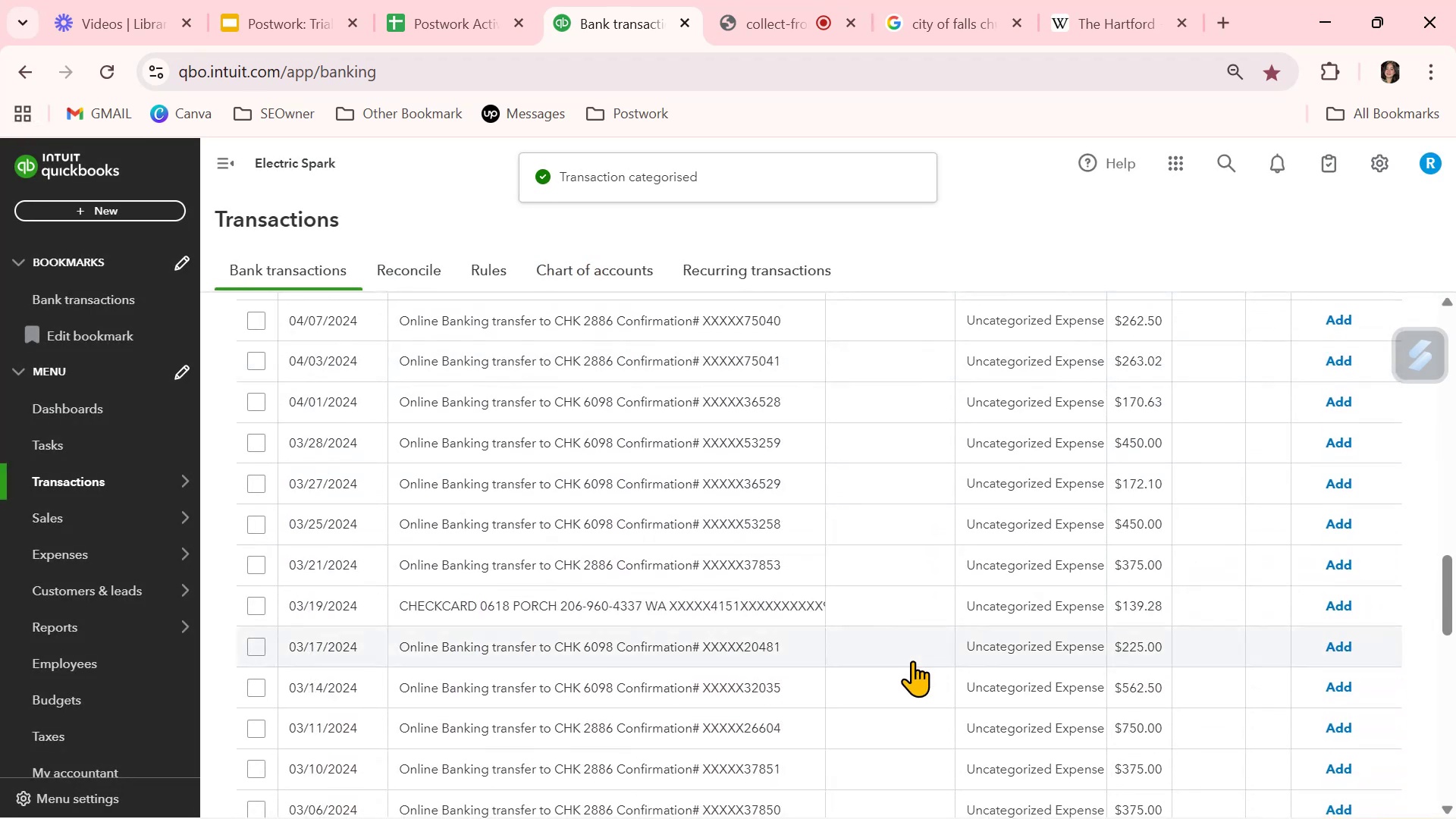 
scroll: coordinate [912, 661], scroll_direction: up, amount: 5.0
 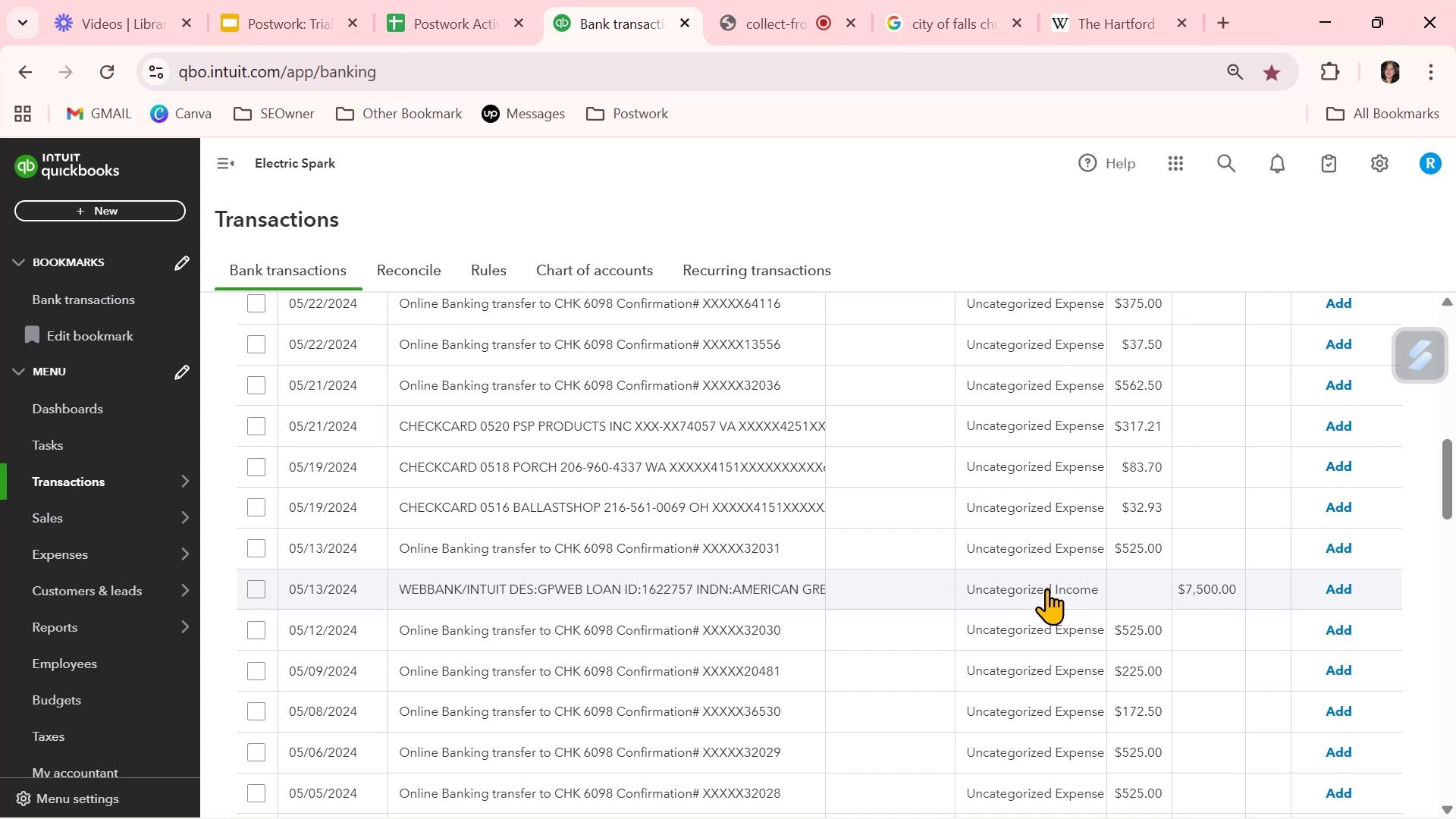 
wait(5.57)
 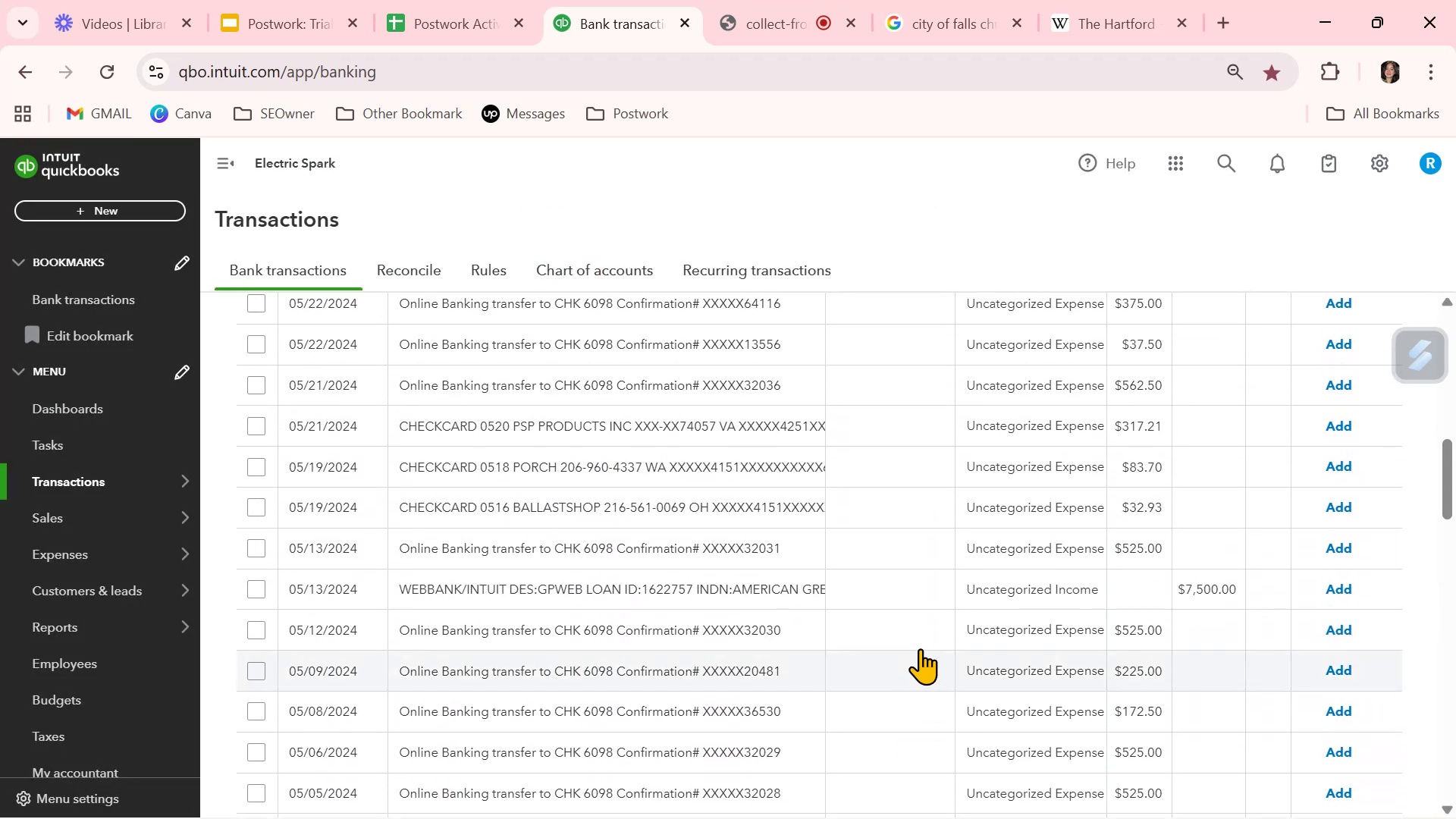 
scroll: coordinate [929, 655], scroll_direction: up, amount: 7.0
 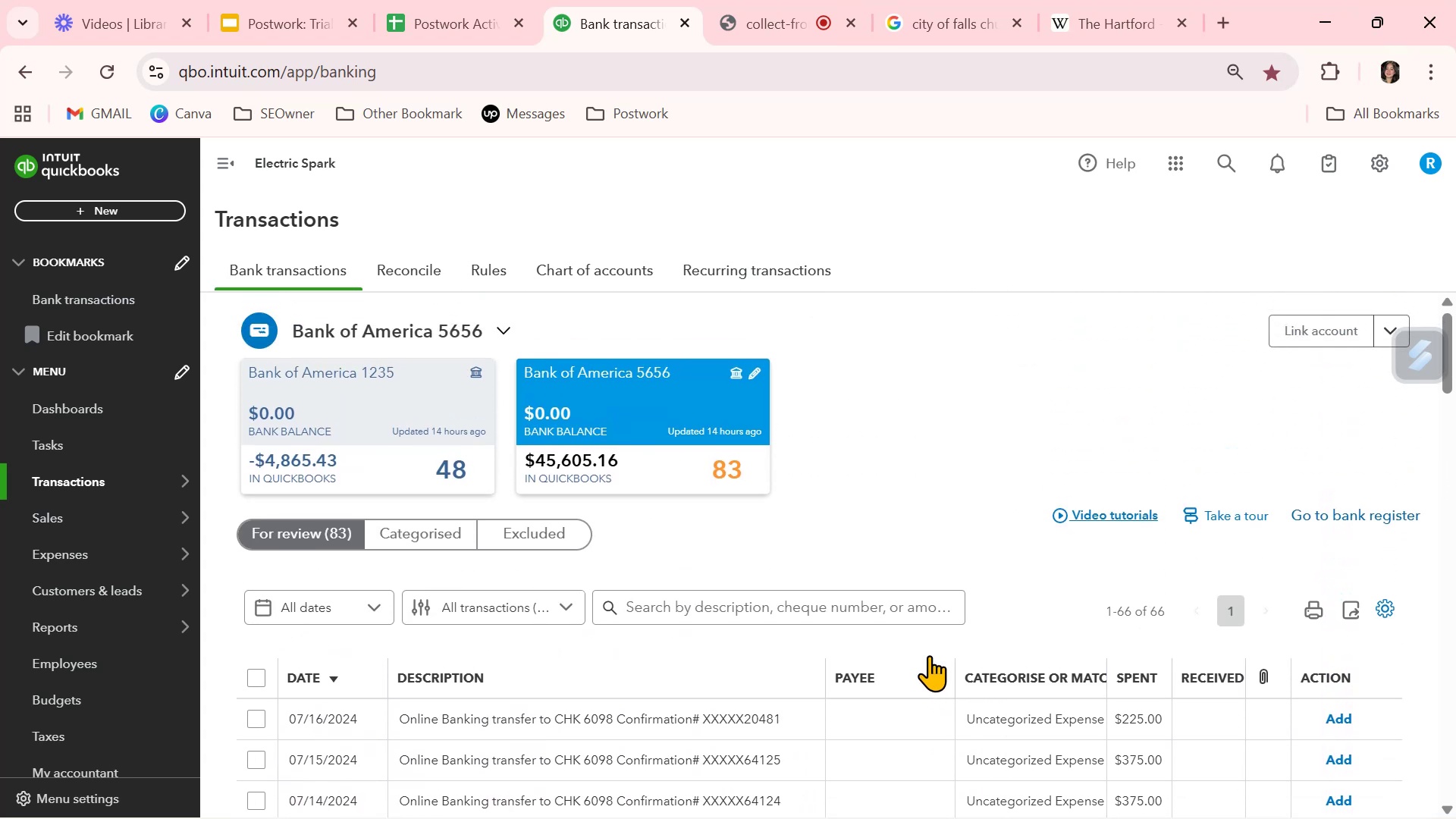 
scroll: coordinate [929, 656], scroll_direction: down, amount: 11.0
 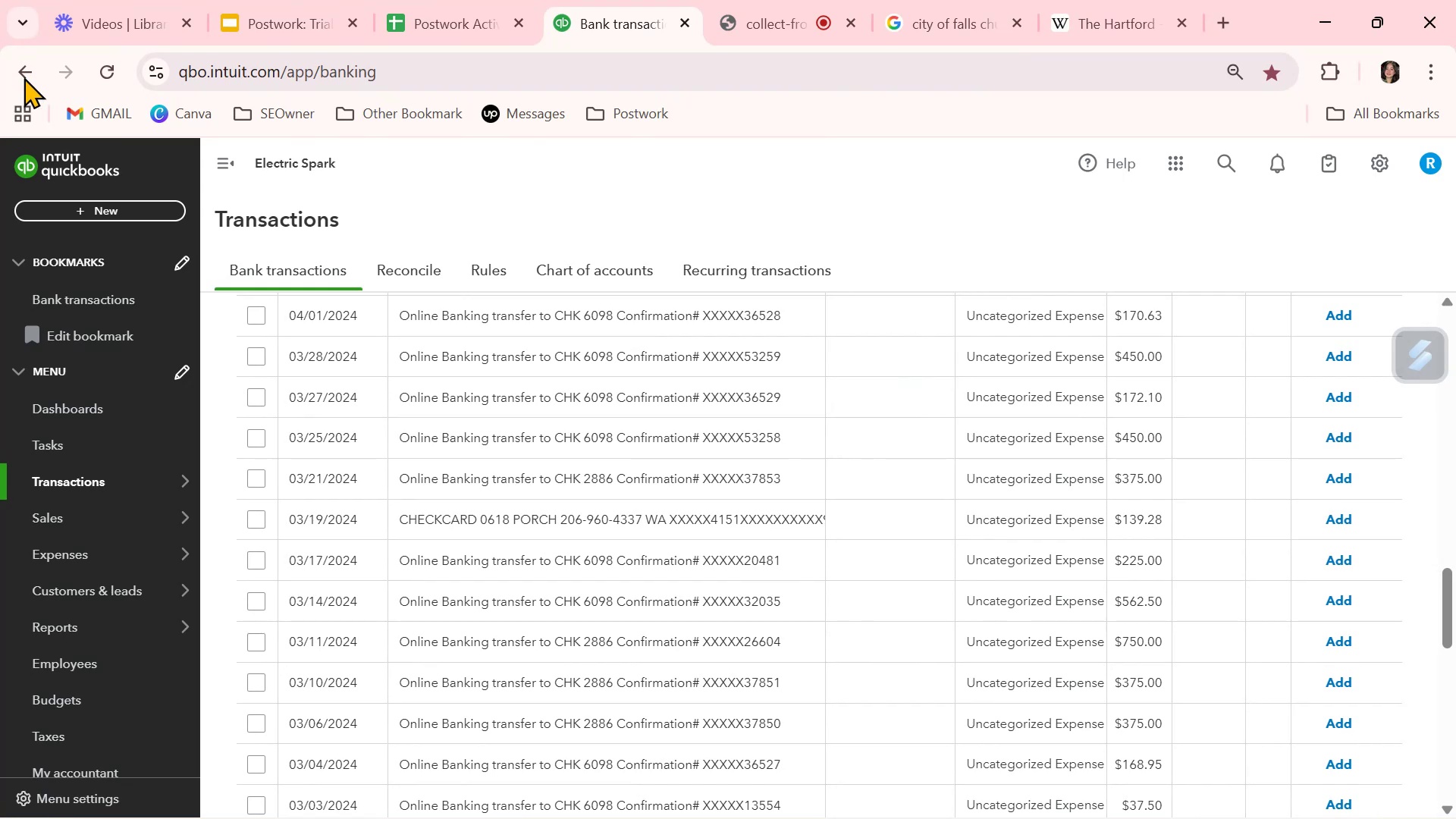 
left_click([98, 69])
 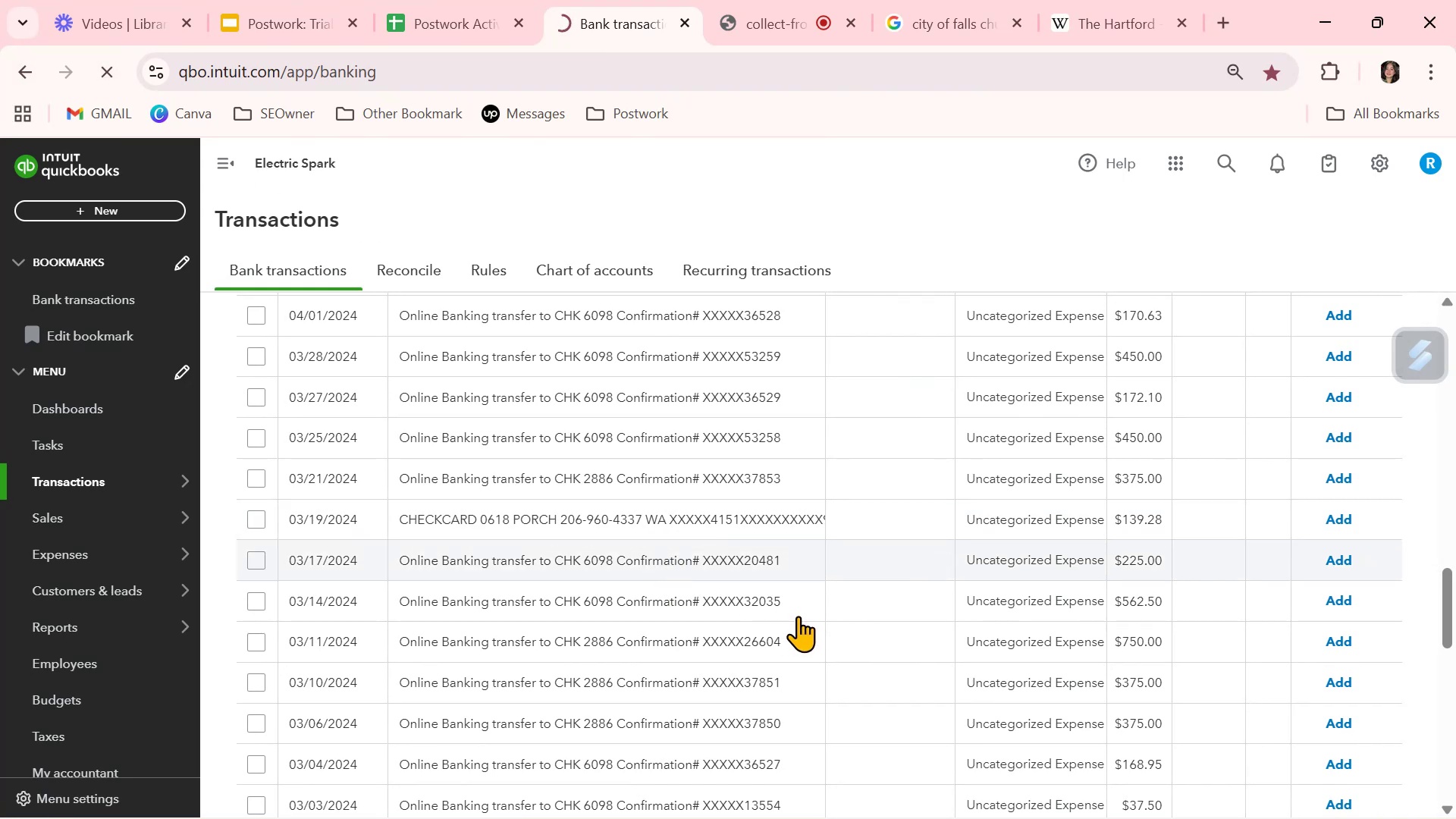 
wait(5.84)
 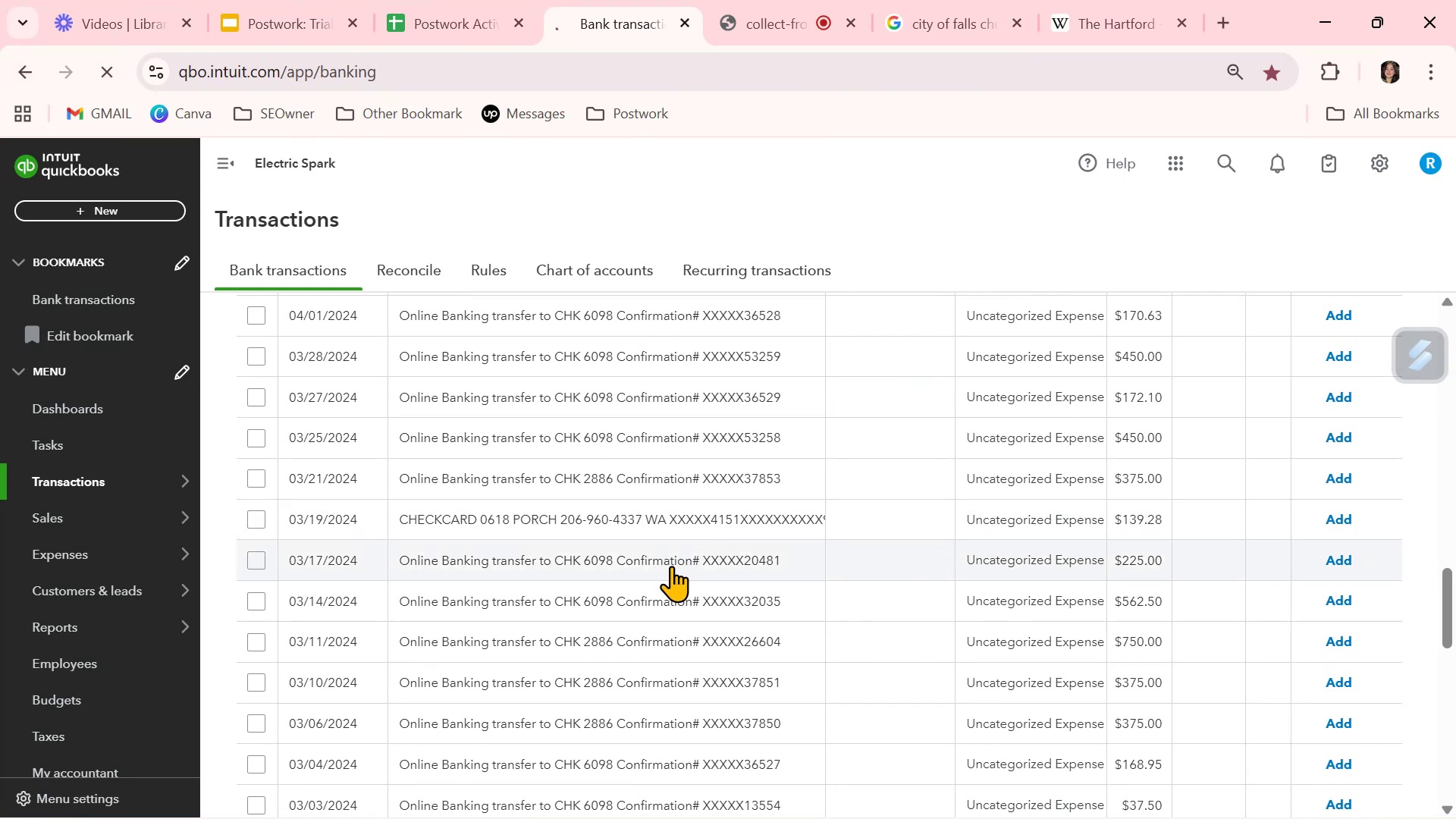 
scroll: coordinate [802, 605], scroll_direction: down, amount: 2.0
 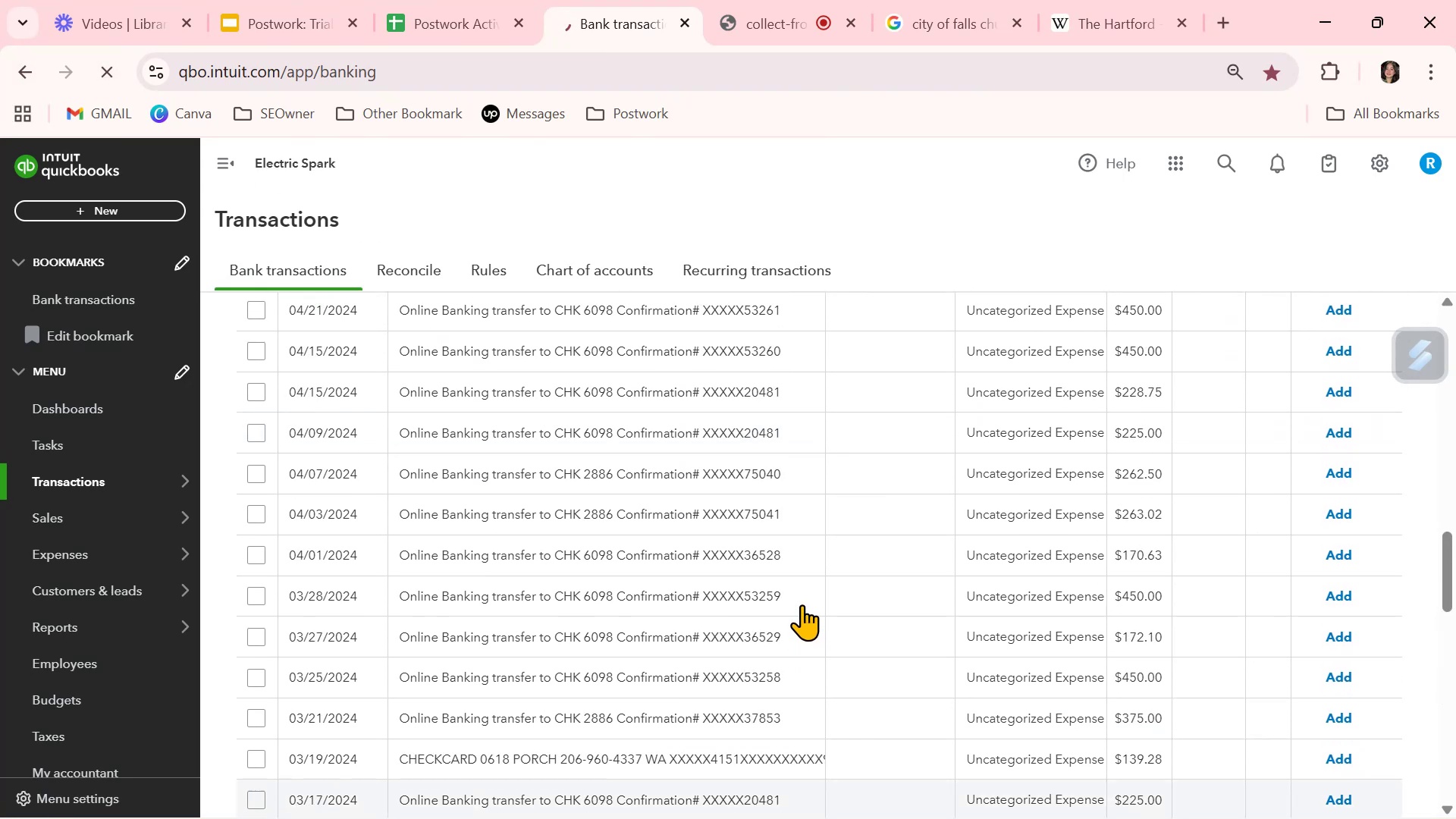 
scroll: coordinate [805, 602], scroll_direction: up, amount: 6.0
 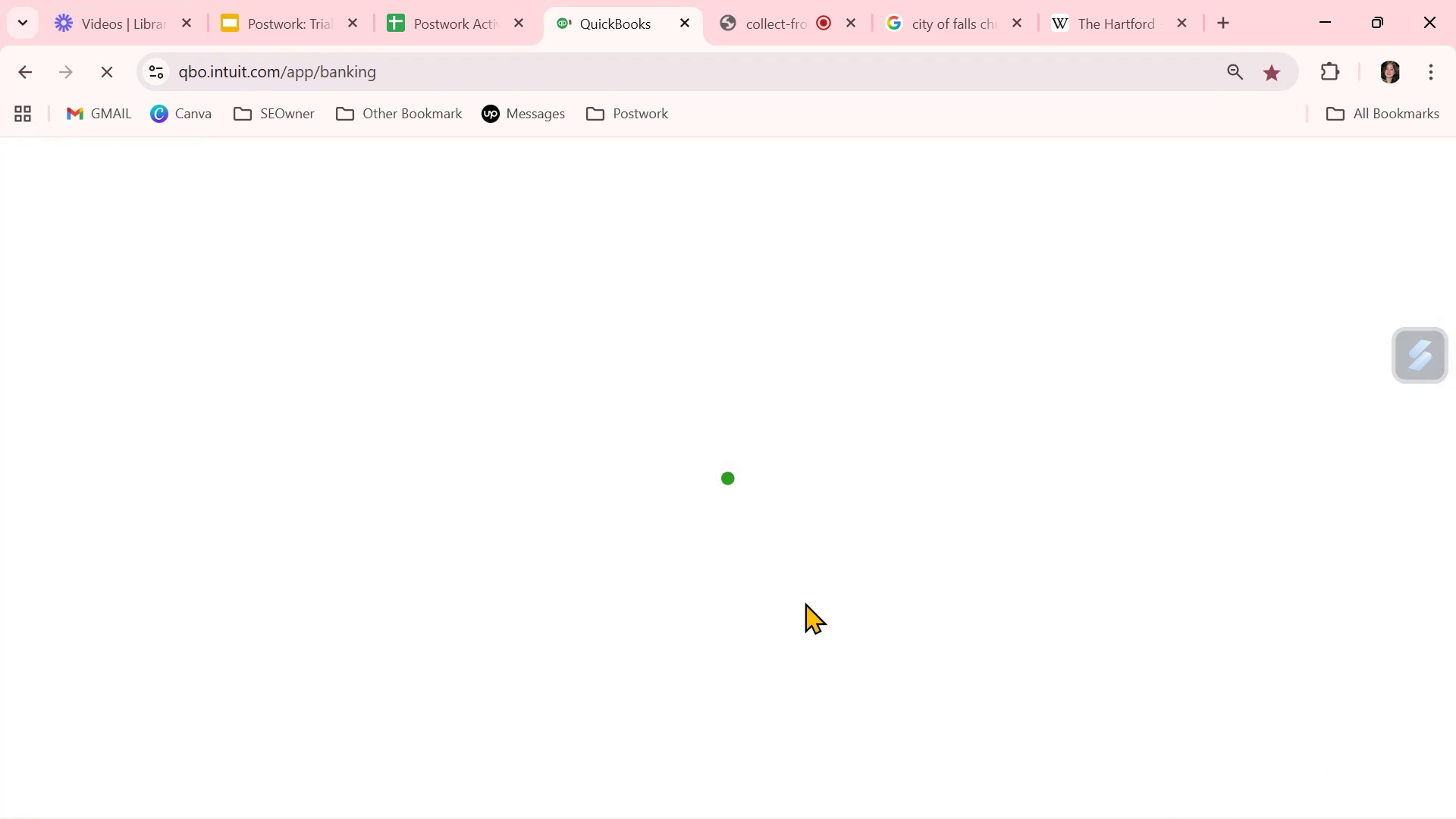 
wait(8.53)
 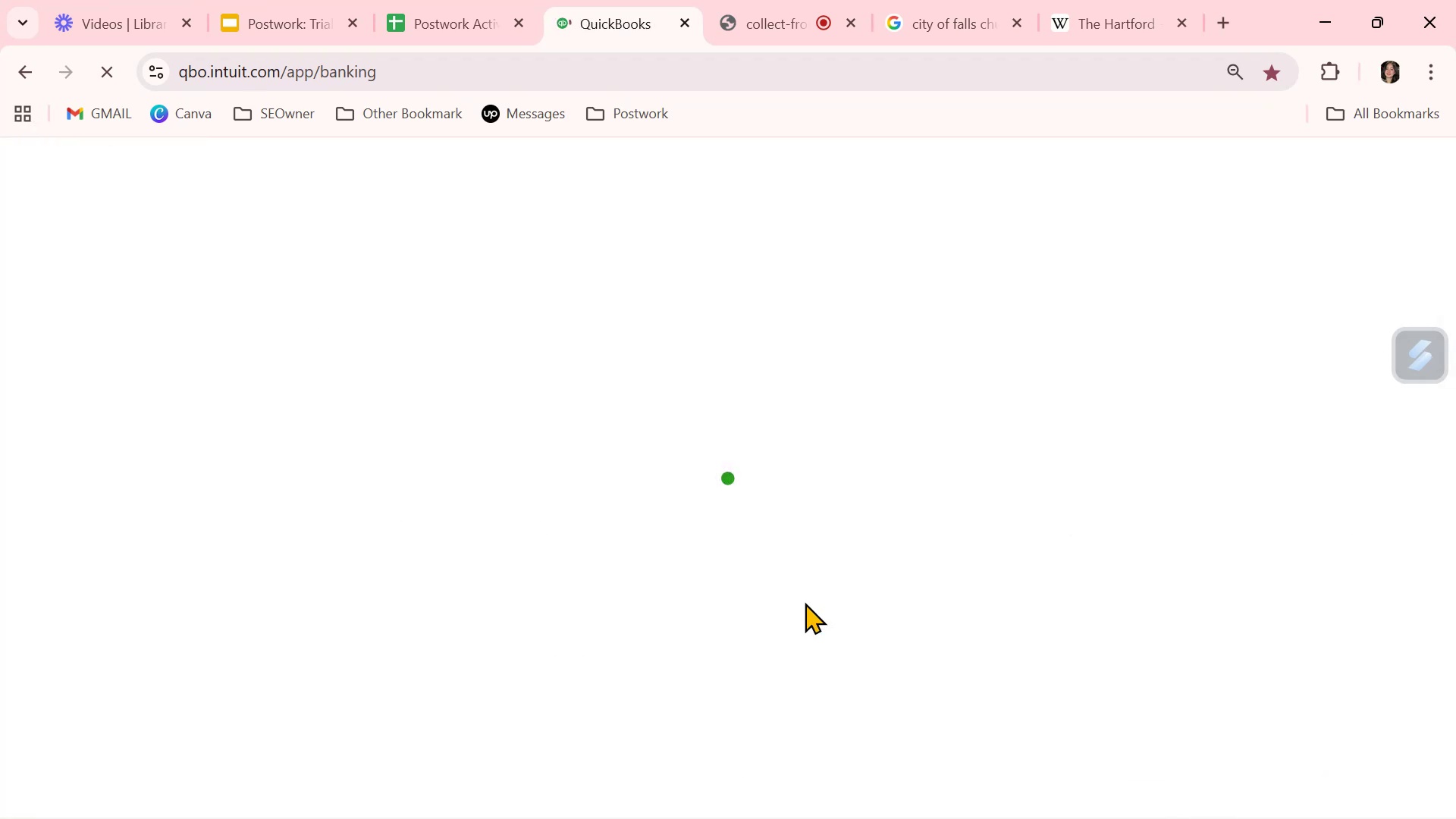 
scroll: coordinate [613, 507], scroll_direction: down, amount: 7.0
 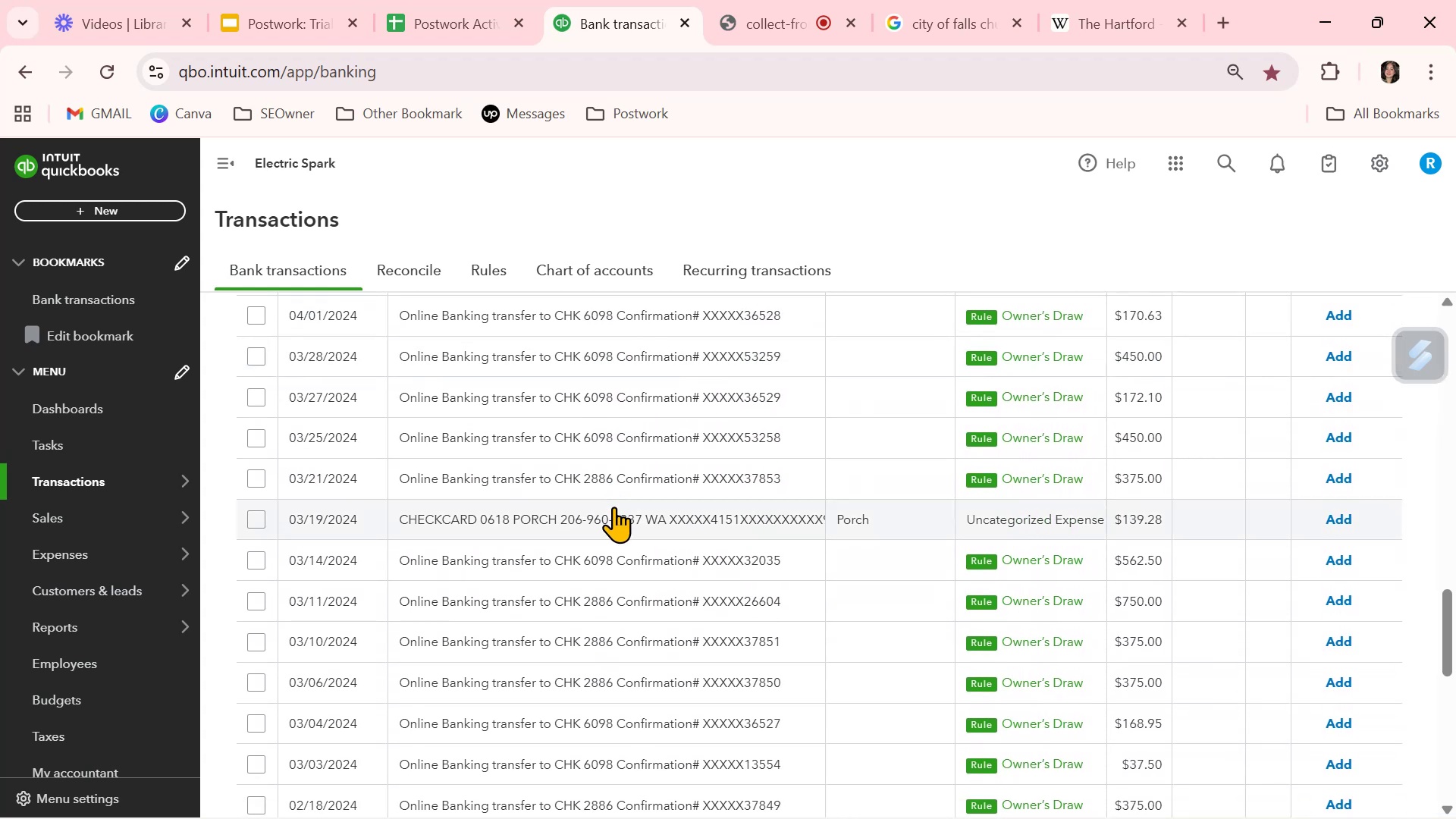 
scroll: coordinate [614, 507], scroll_direction: up, amount: 5.0
 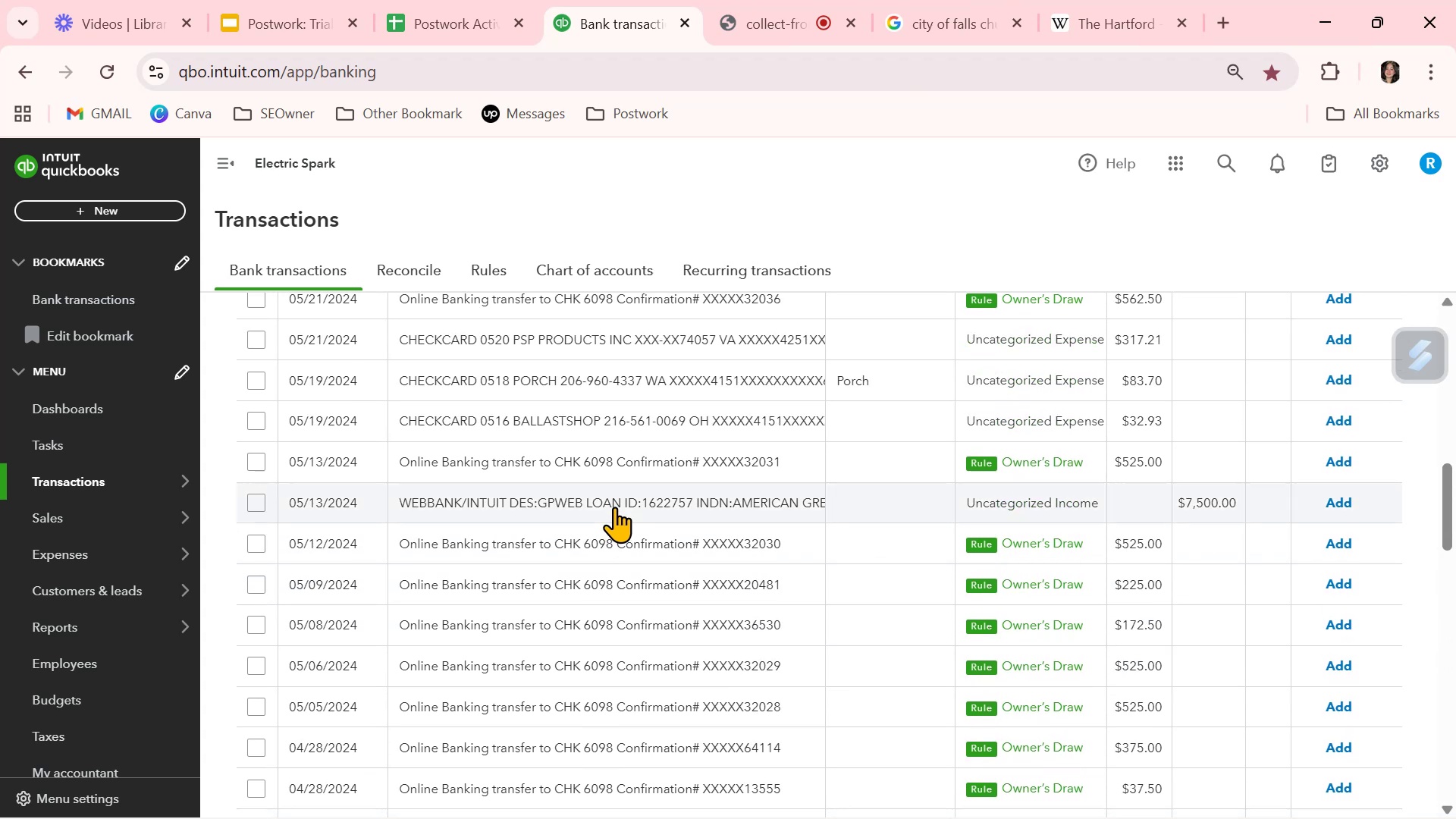 
scroll: coordinate [614, 507], scroll_direction: down, amount: 13.0
 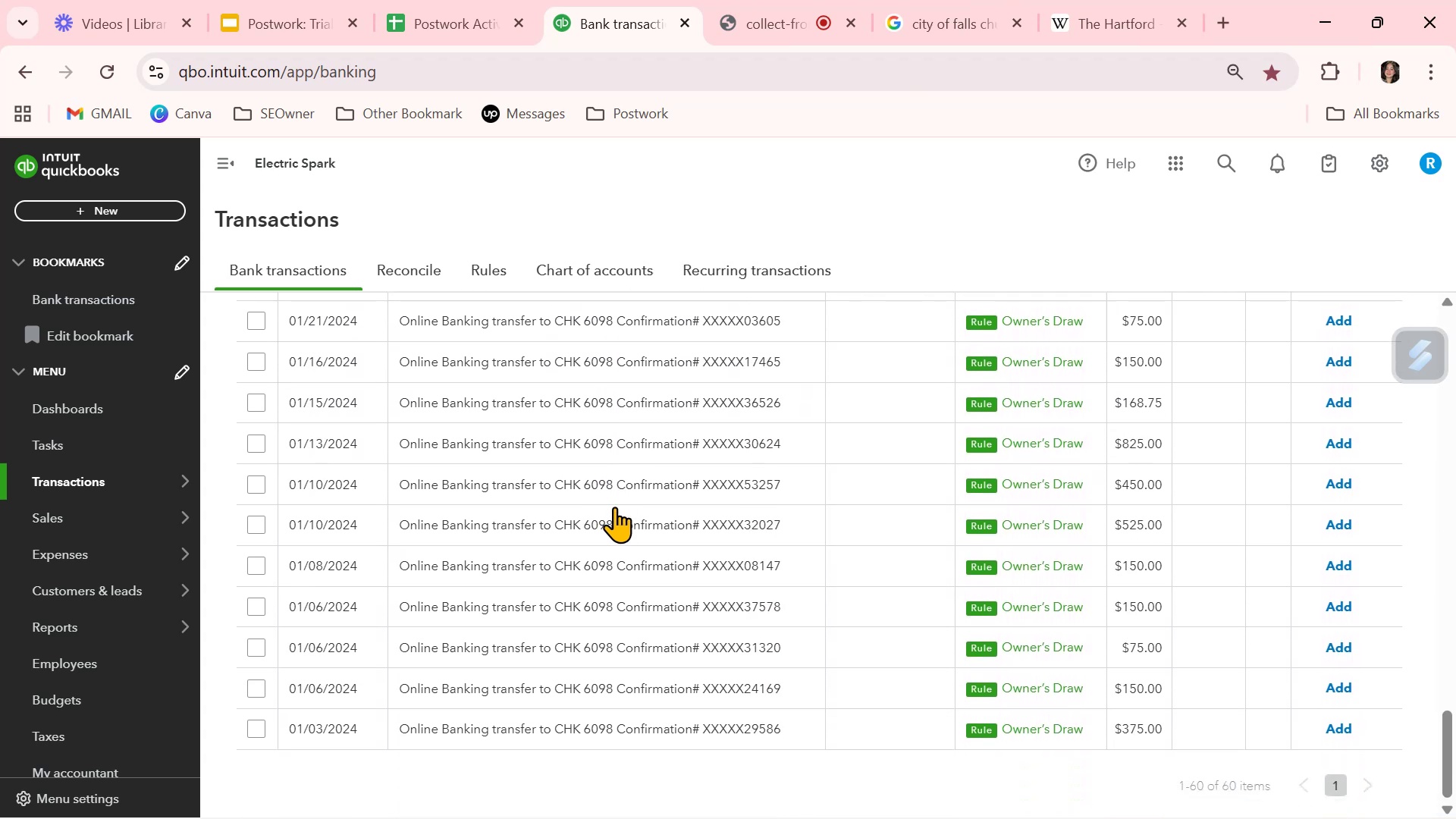 
scroll: coordinate [617, 506], scroll_direction: up, amount: 16.0
 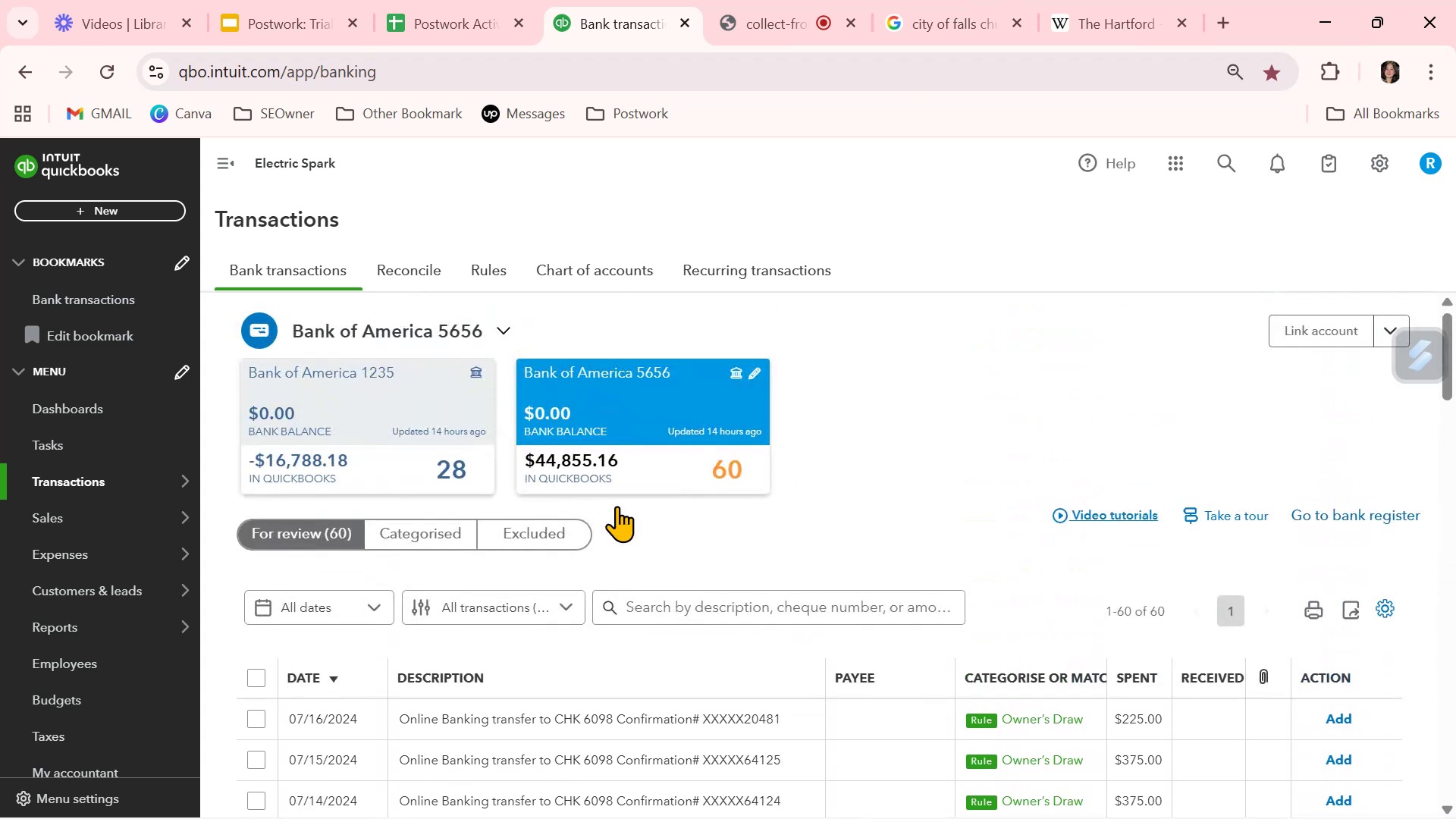 
scroll: coordinate [617, 506], scroll_direction: down, amount: 3.0
 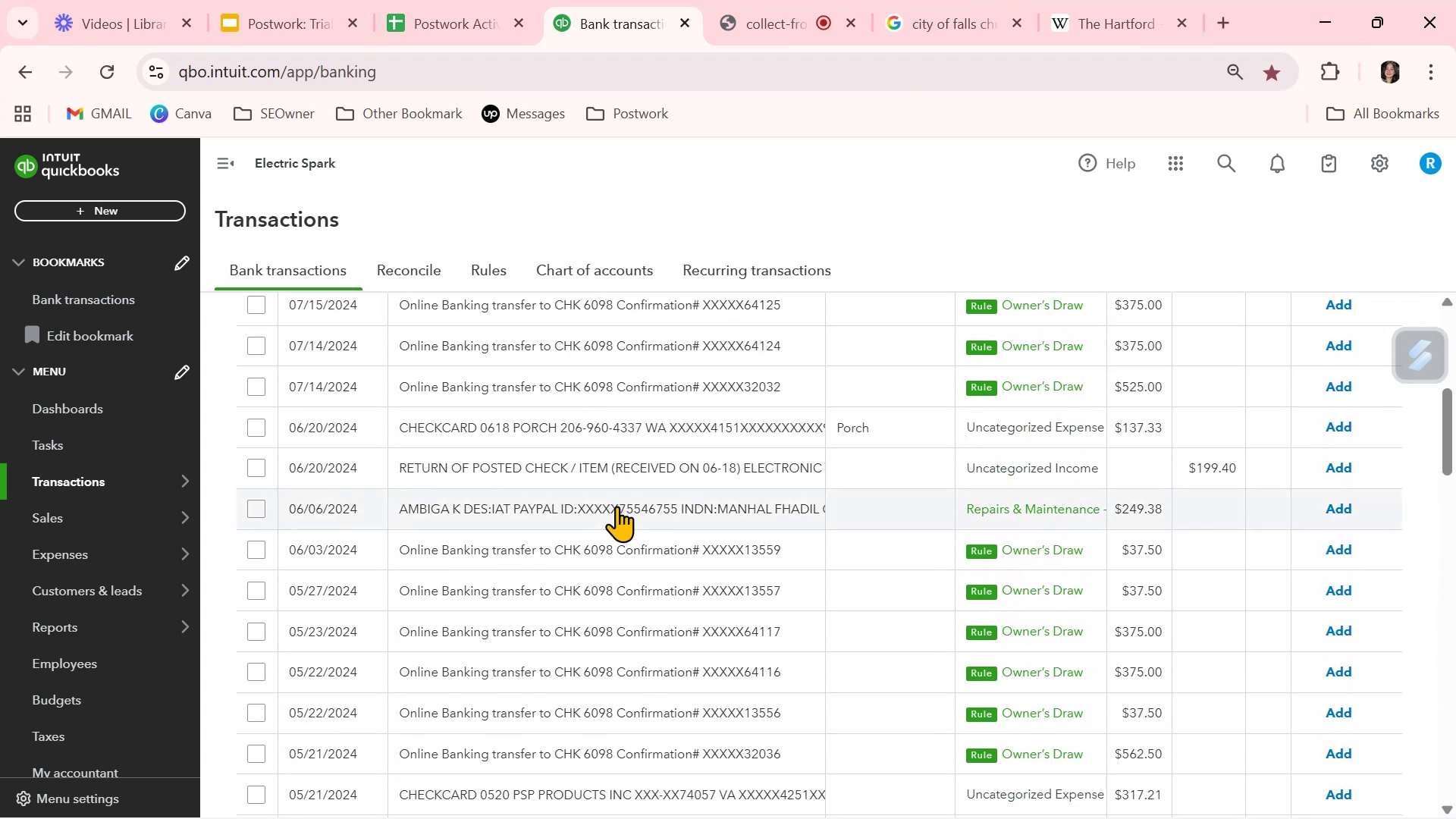 
wait(9.07)
 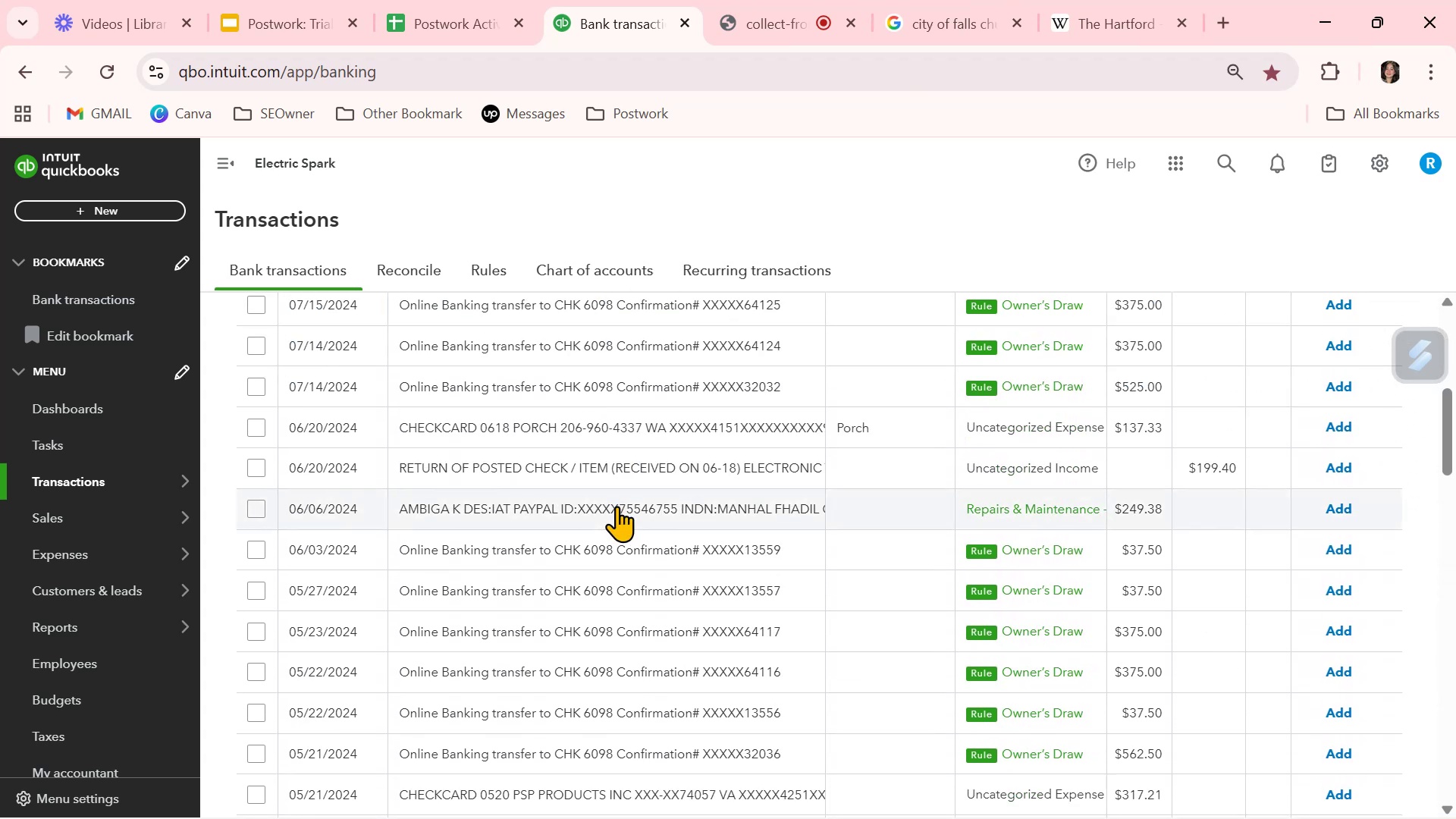 
scroll: coordinate [952, 466], scroll_direction: down, amount: 1.0
 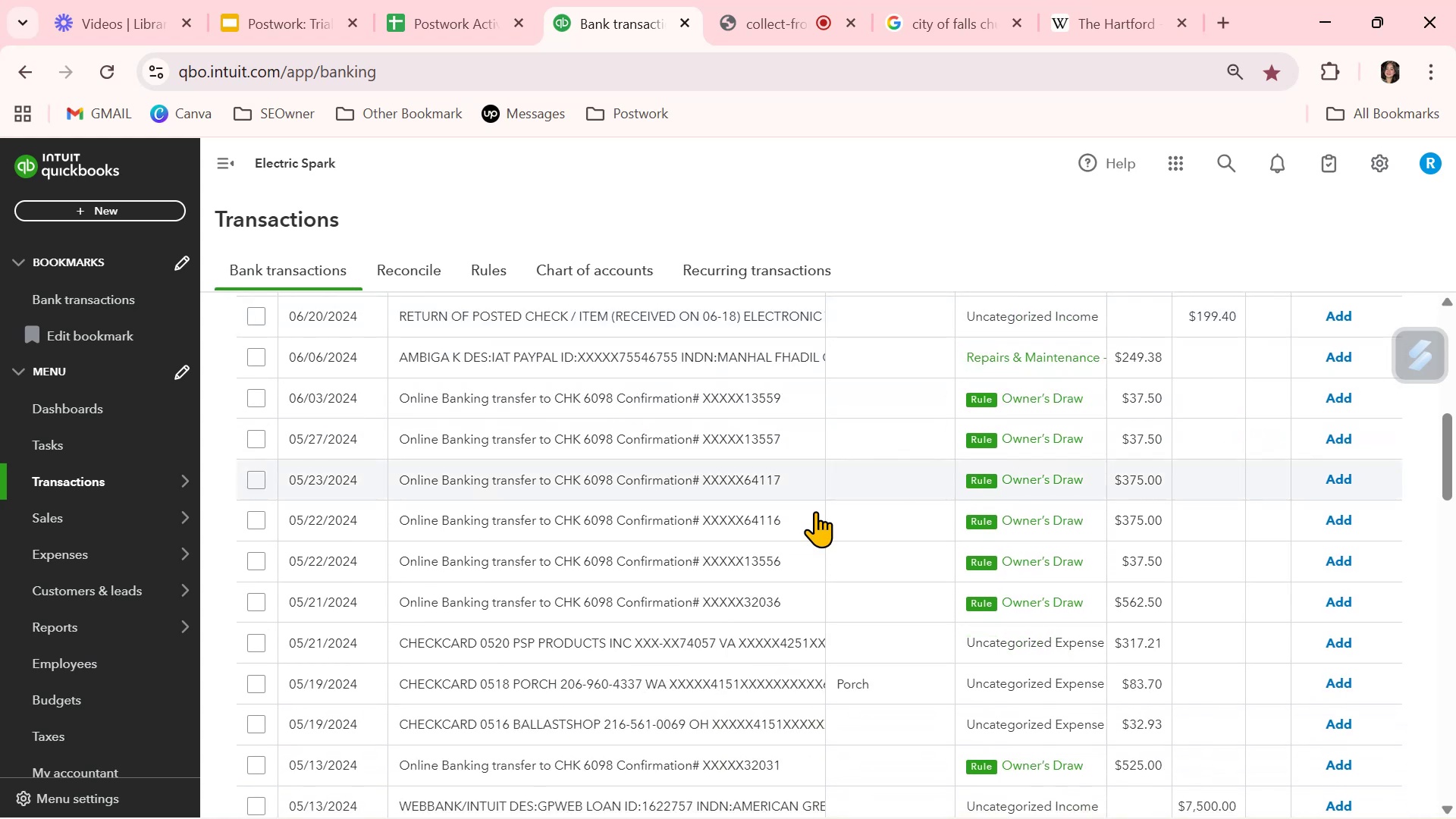 
left_click([601, 646])
 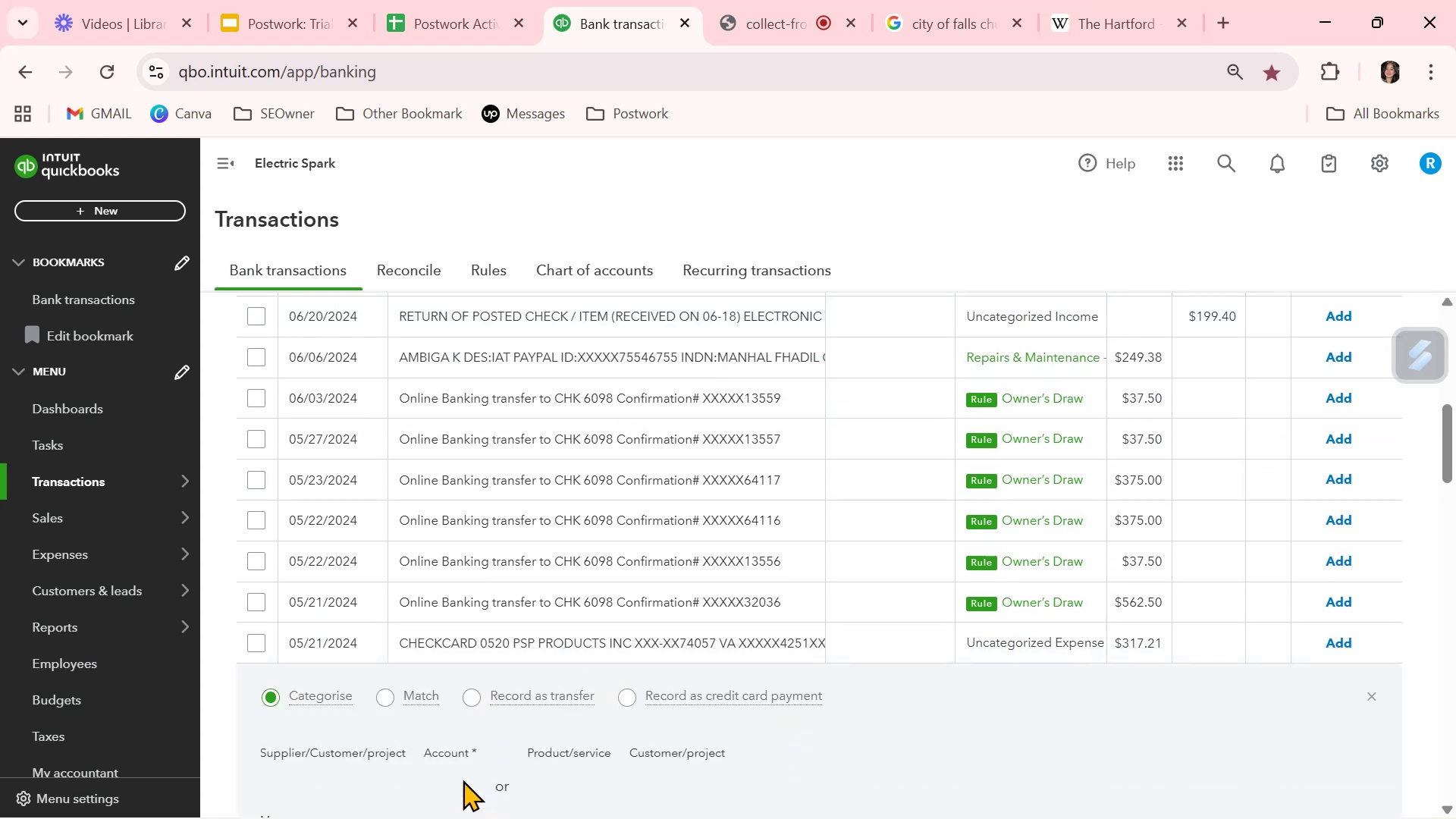 
scroll: coordinate [451, 783], scroll_direction: down, amount: 2.0
 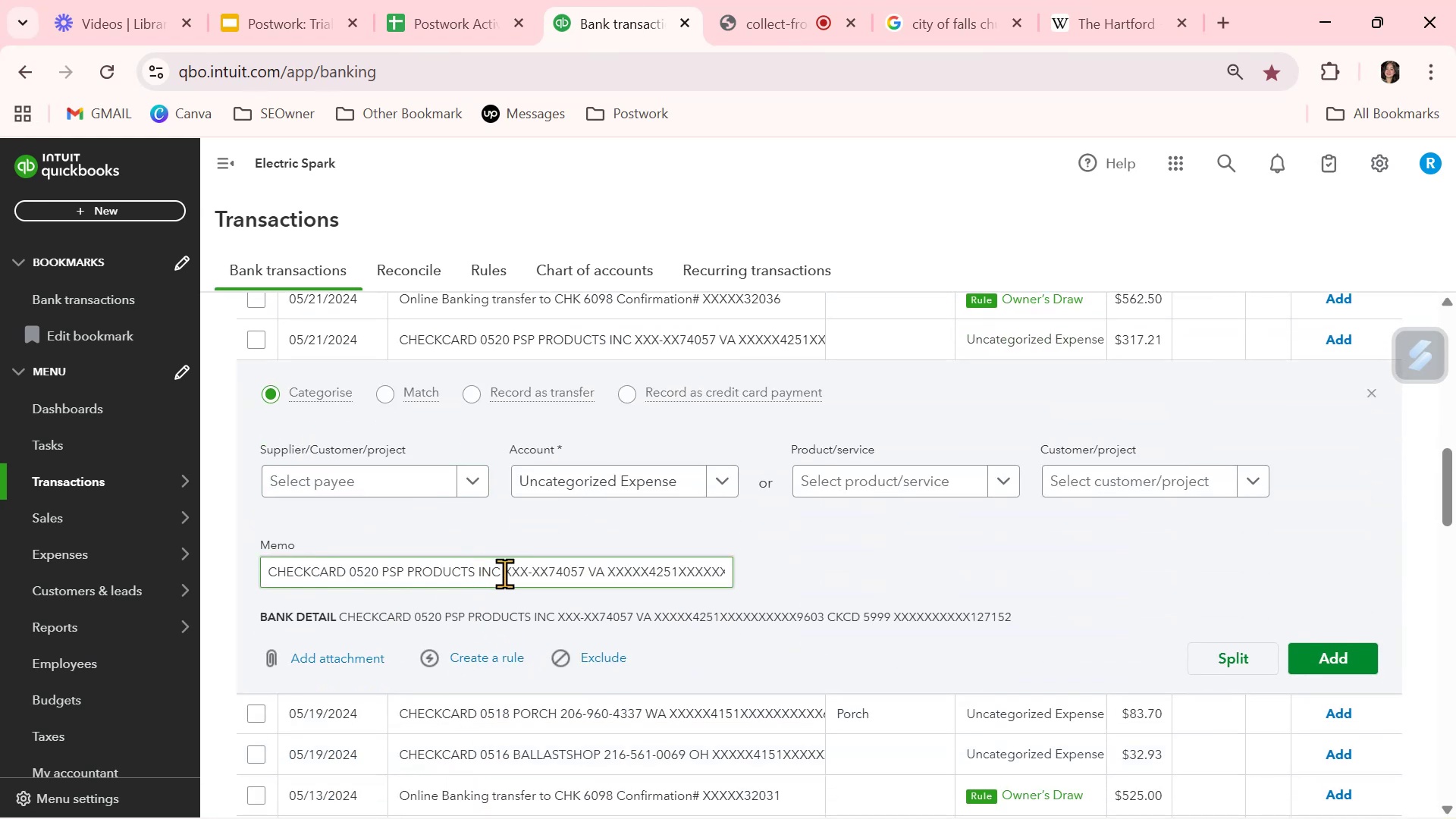 
left_click_drag(start_coordinate=[500, 573], to_coordinate=[381, 570])
 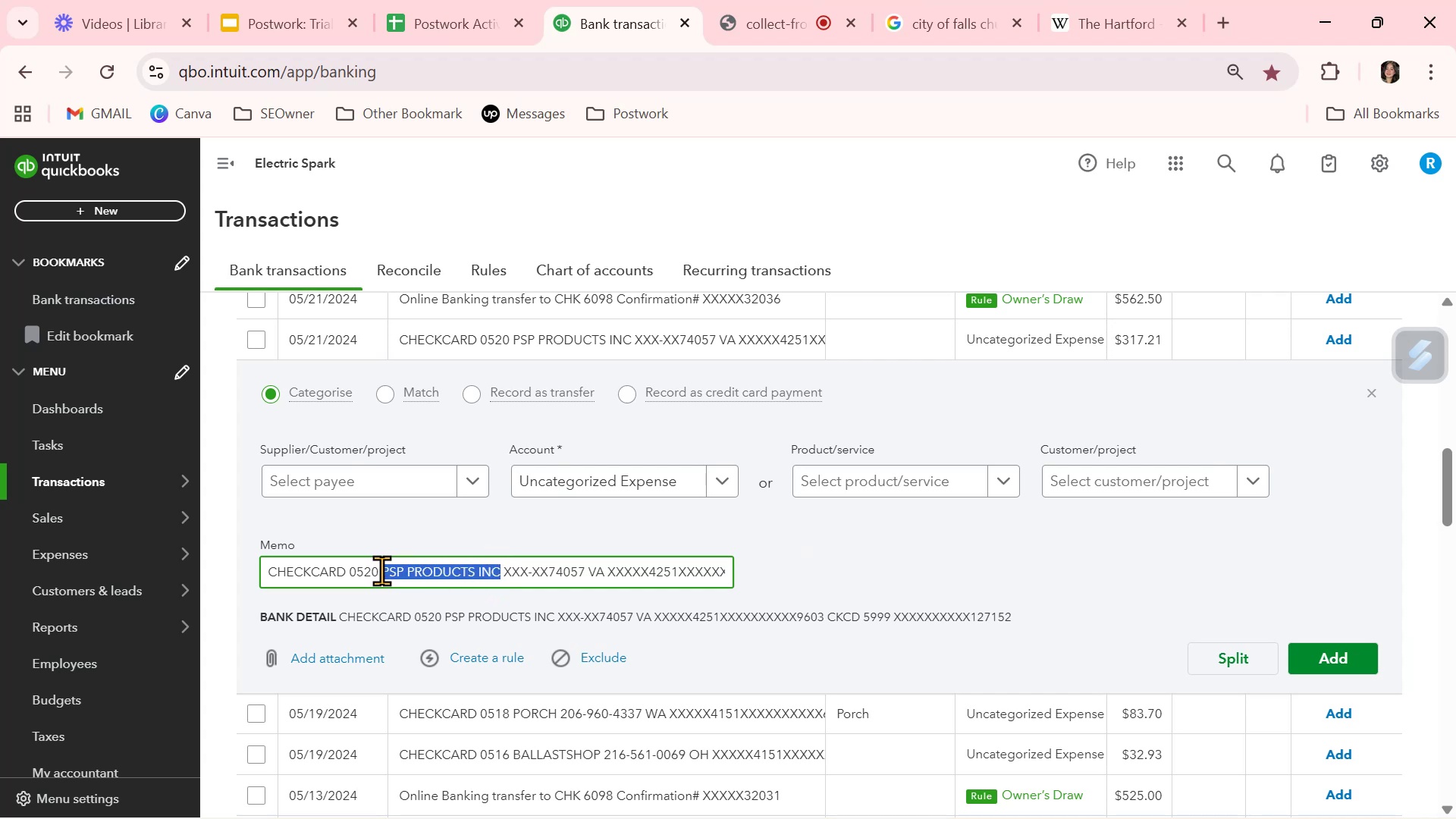 
key(Control+ControlLeft)
 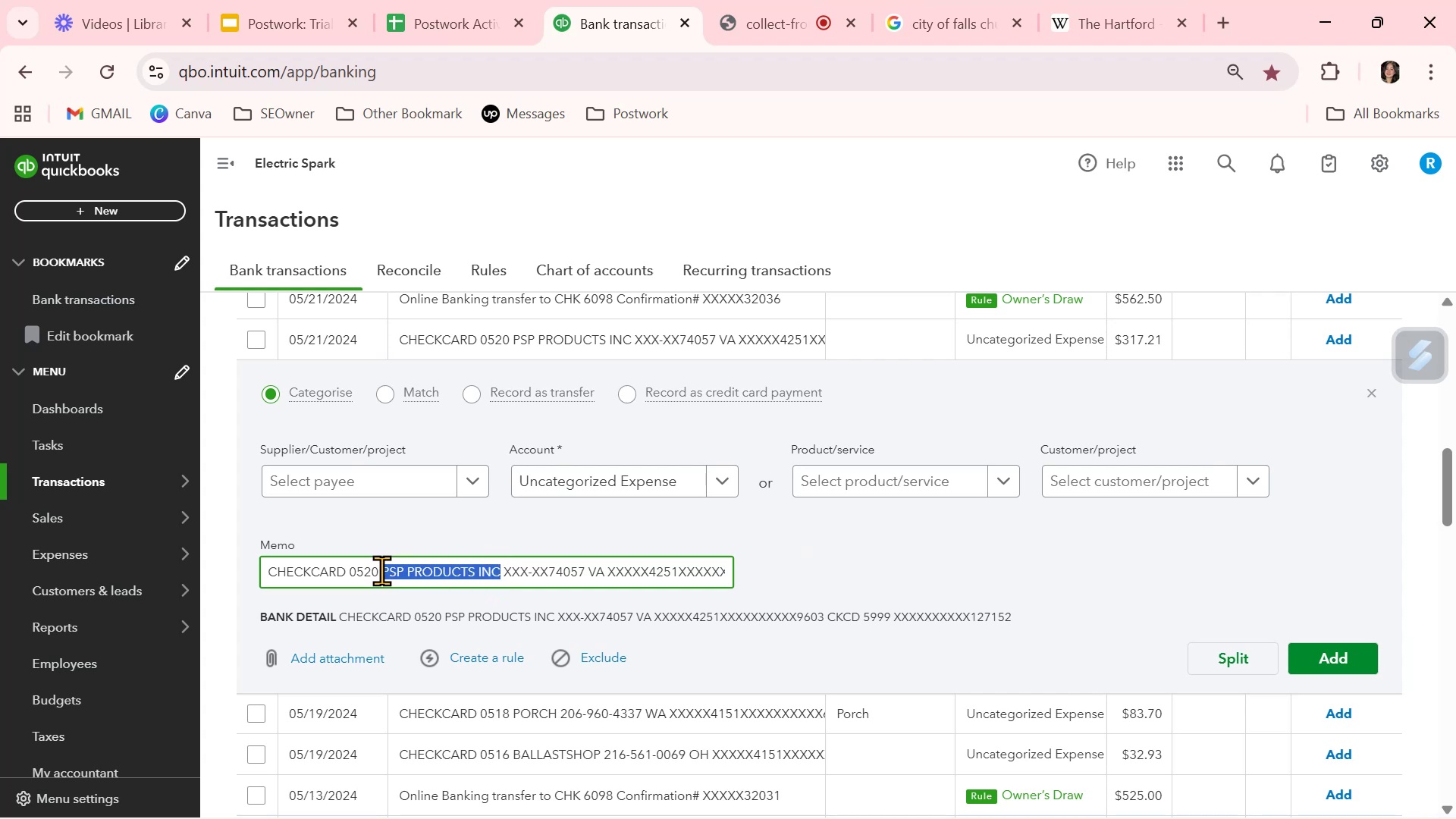 
key(Control+C)
 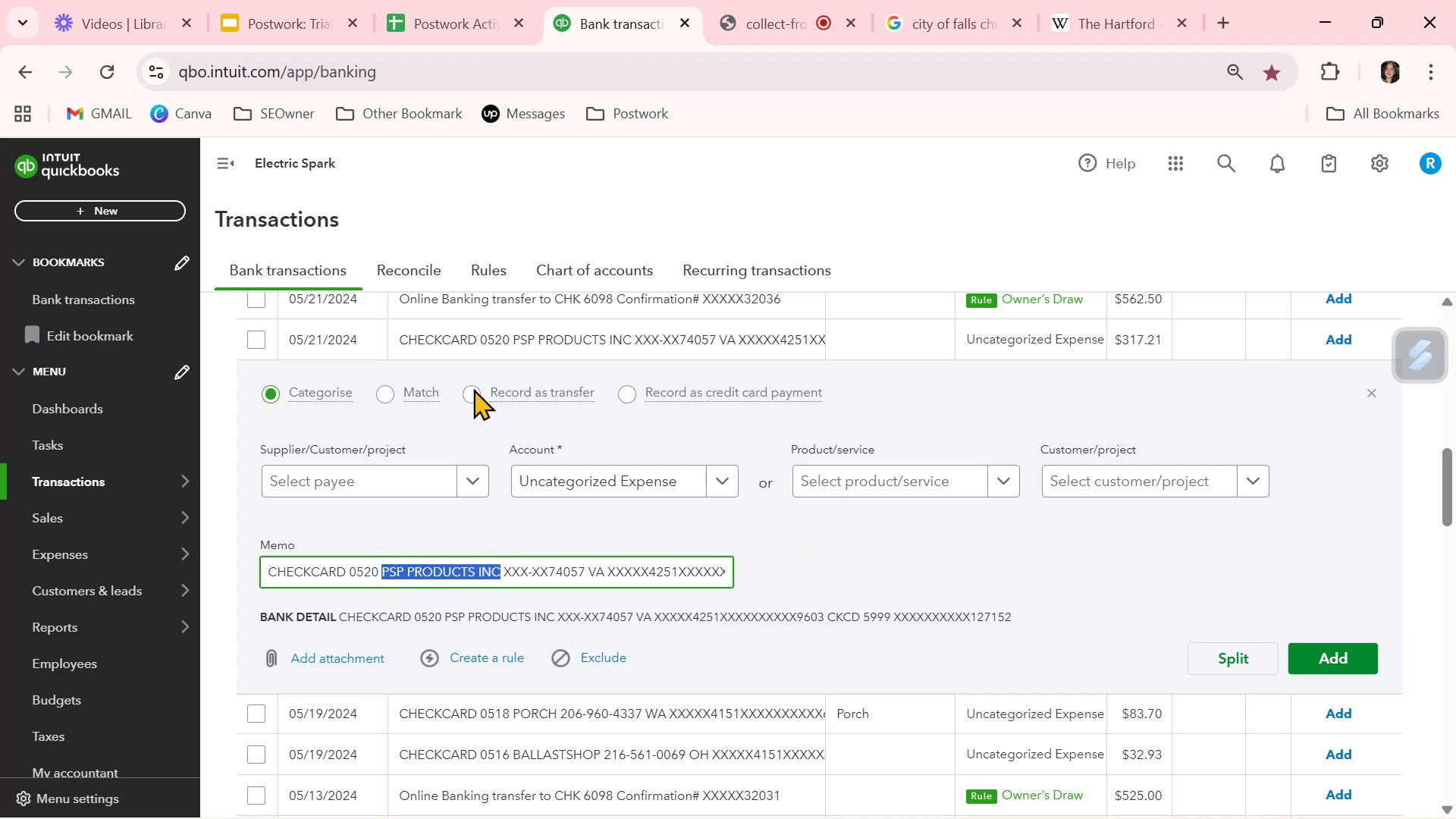 
scroll: coordinate [604, 478], scroll_direction: up, amount: 8.0
 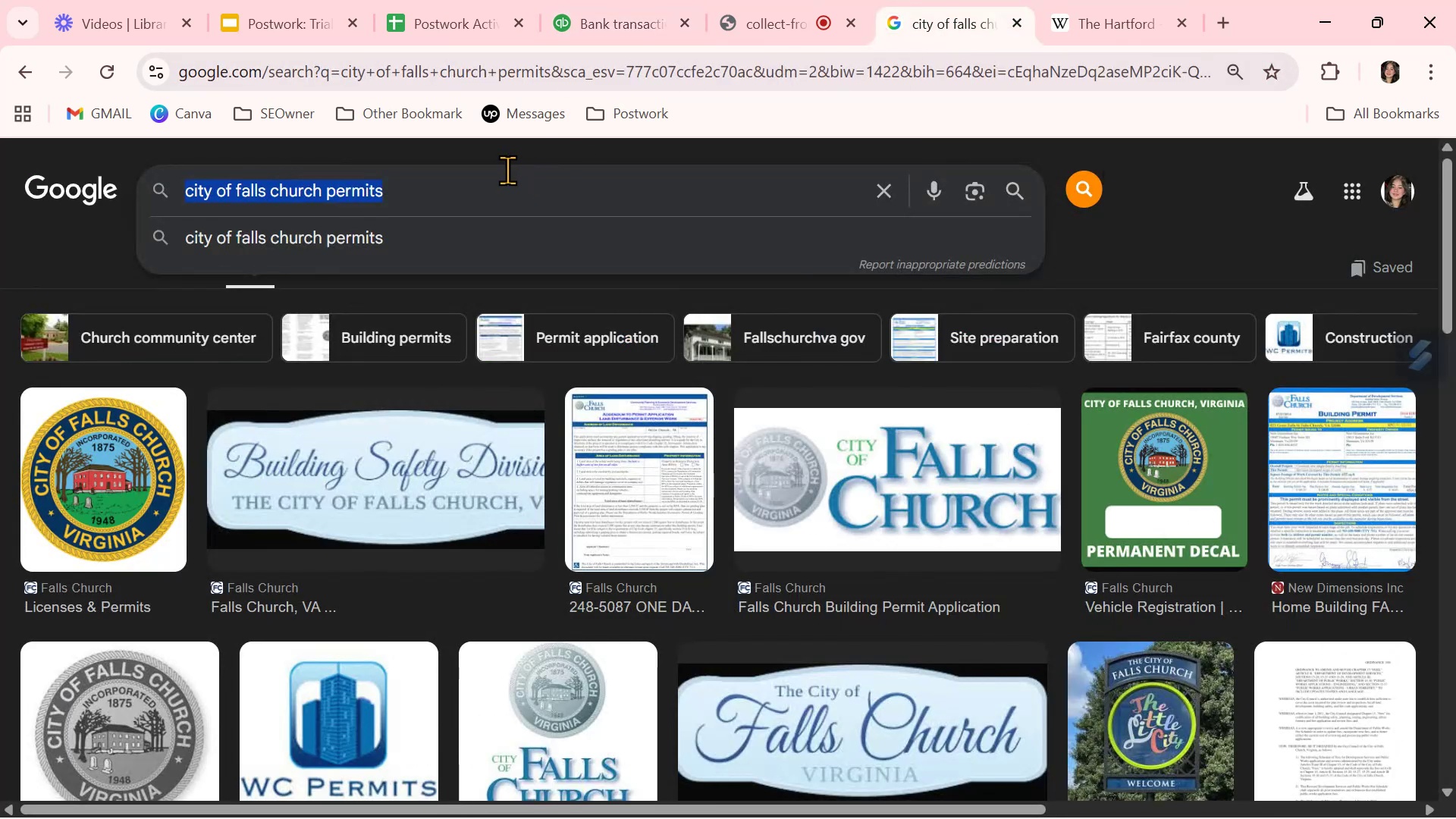 
double_click([504, 183])
 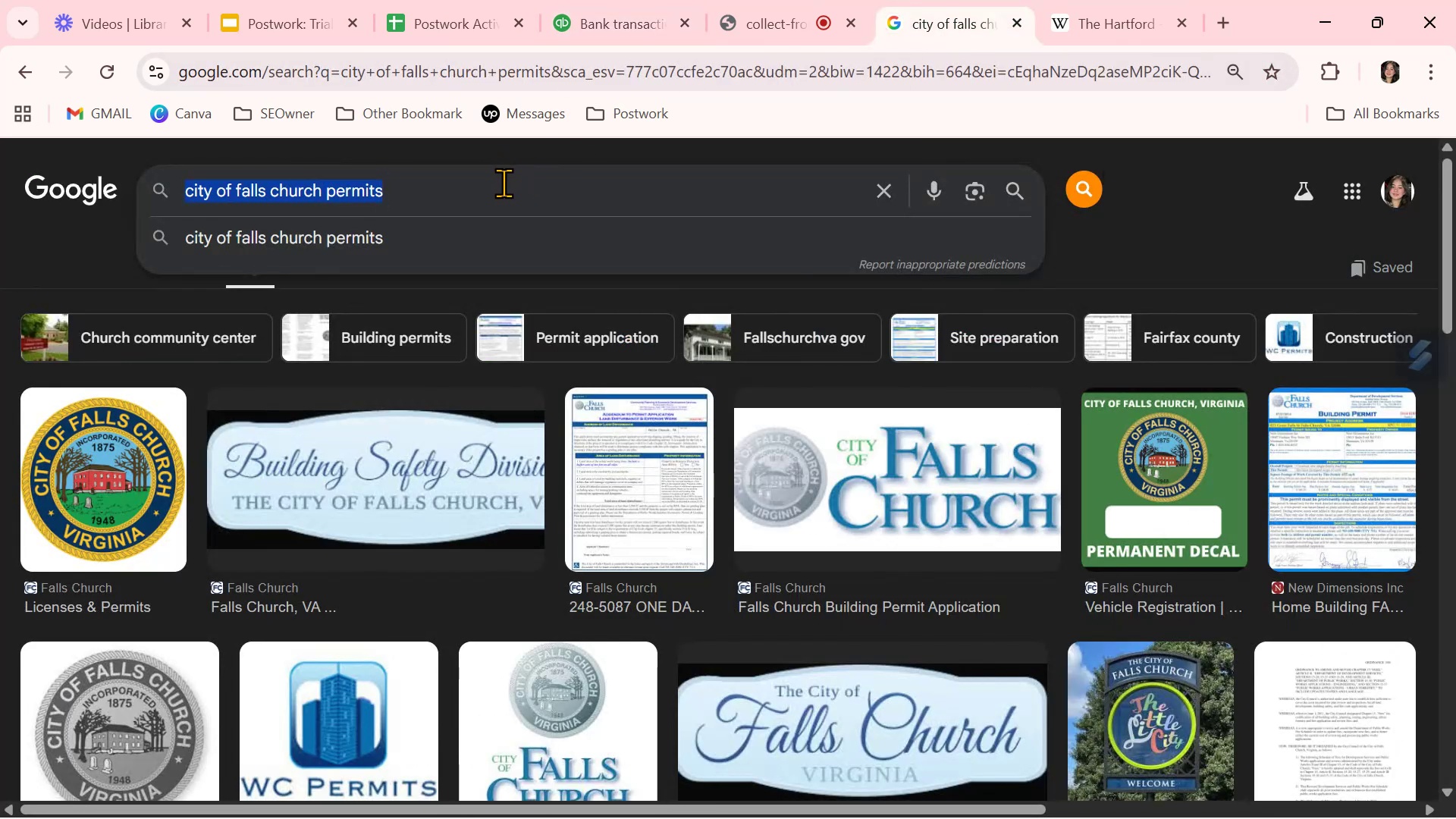 
triple_click([504, 183])
 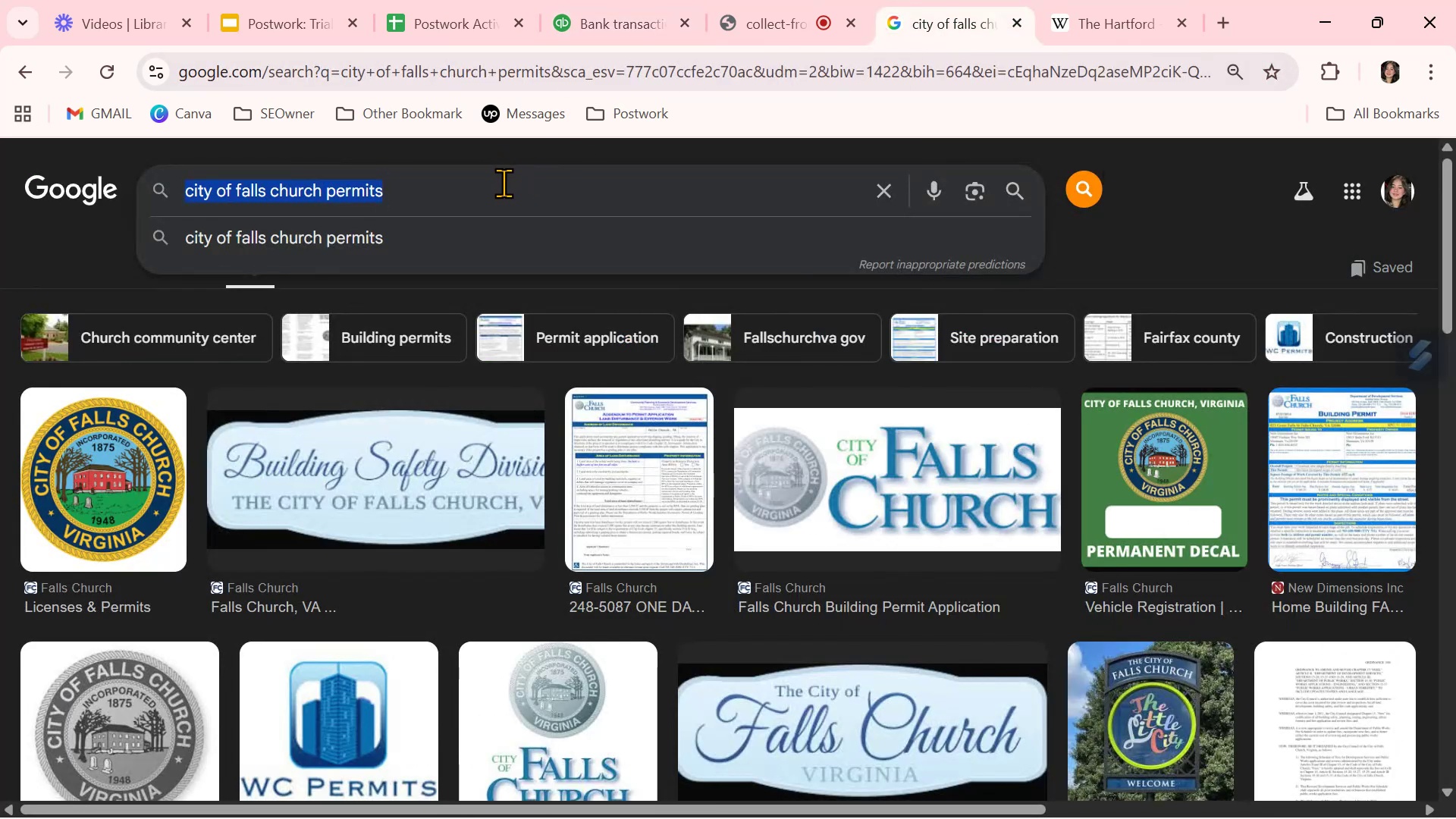 
triple_click([504, 183])
 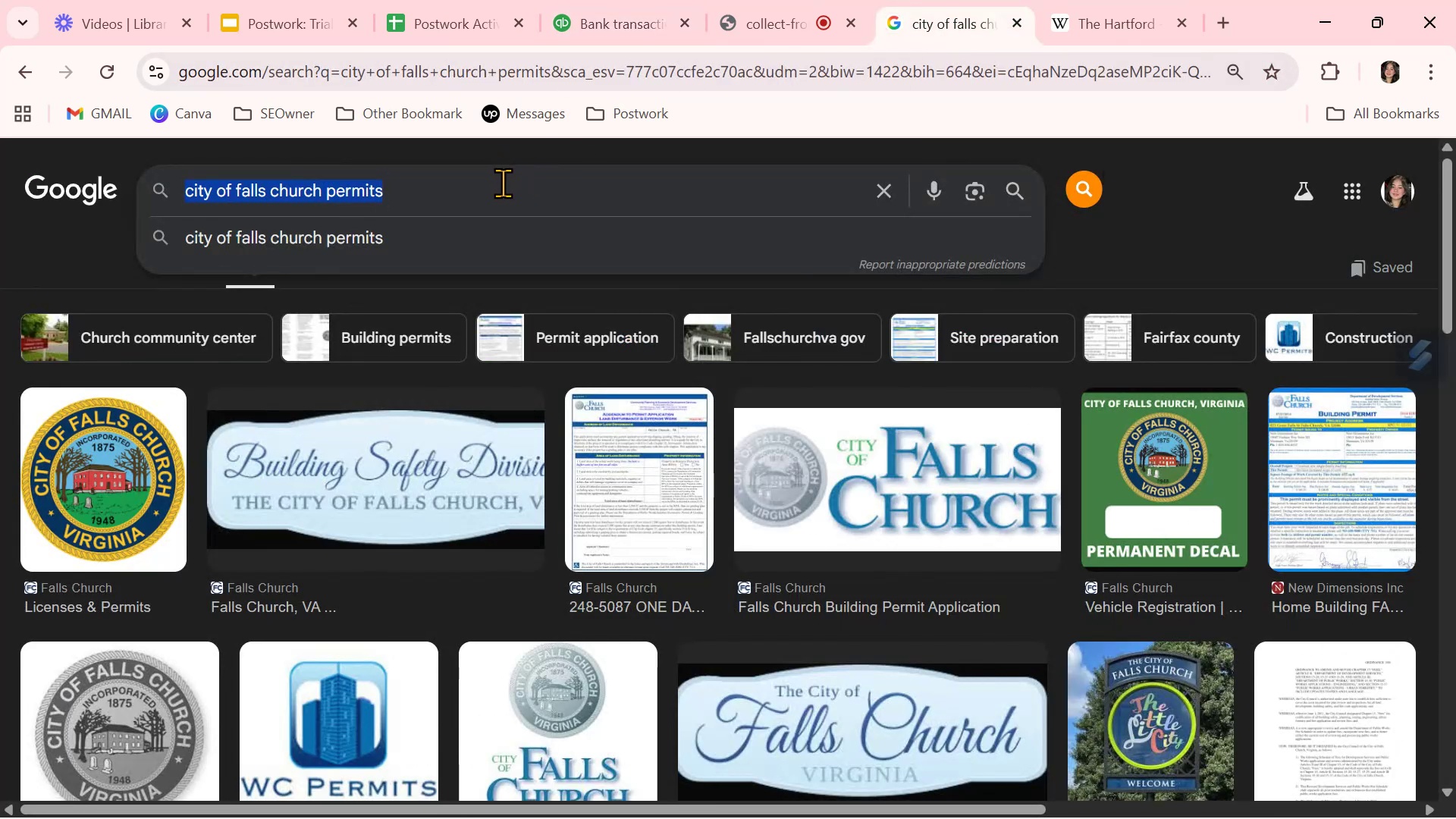 
key(Control+ControlLeft)
 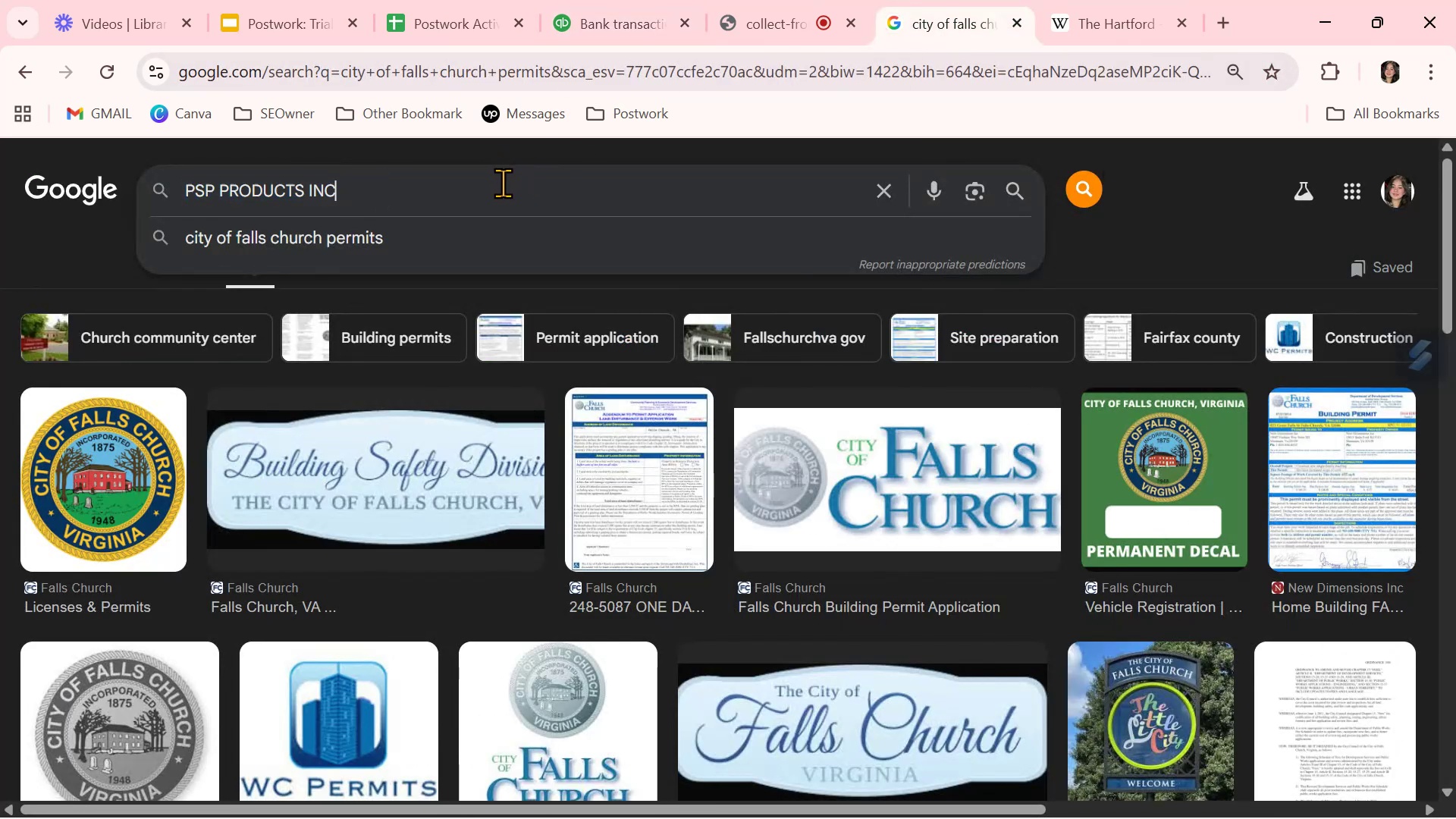 
key(Control+V)
 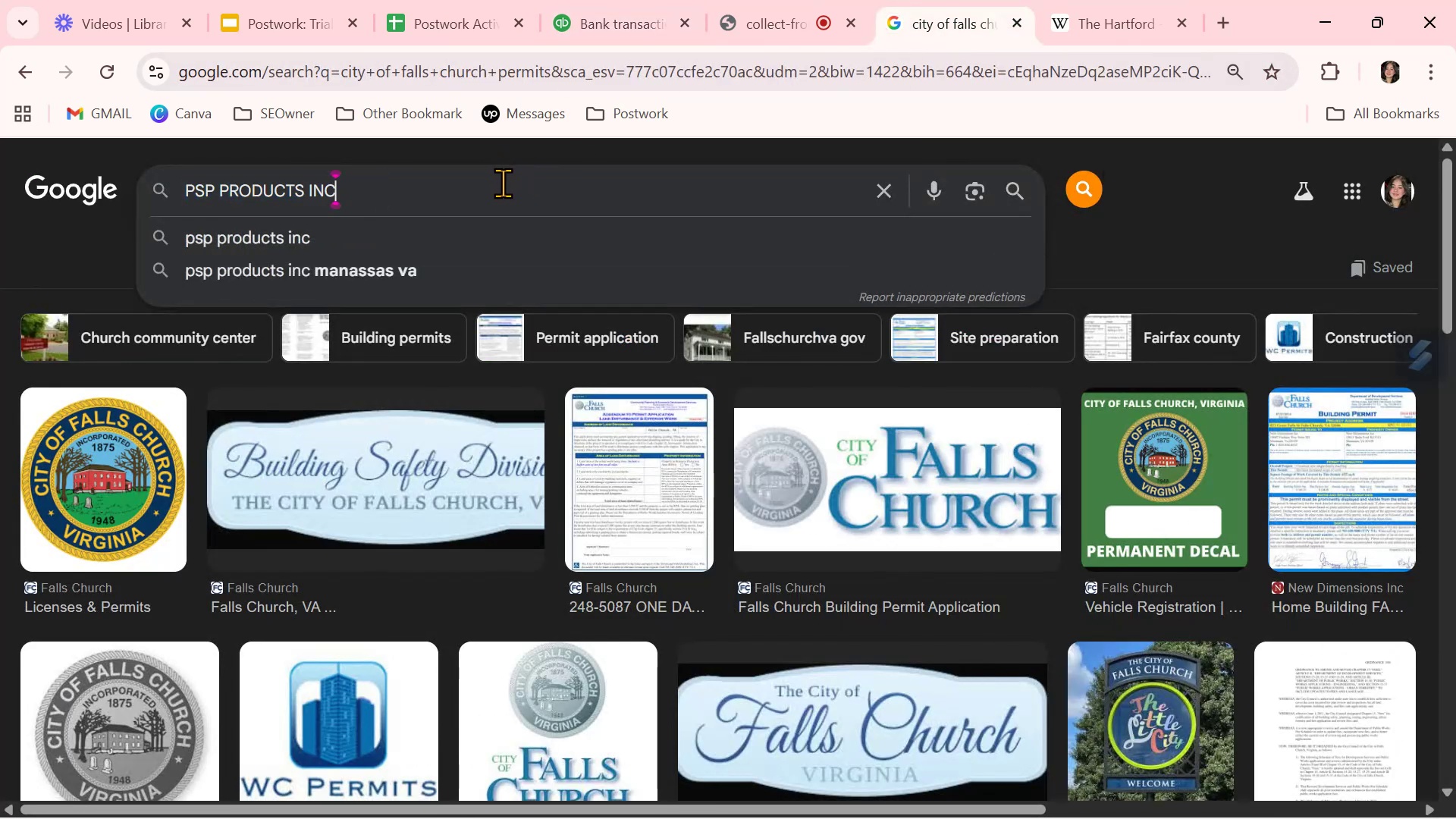 
key(NumpadEnter)
 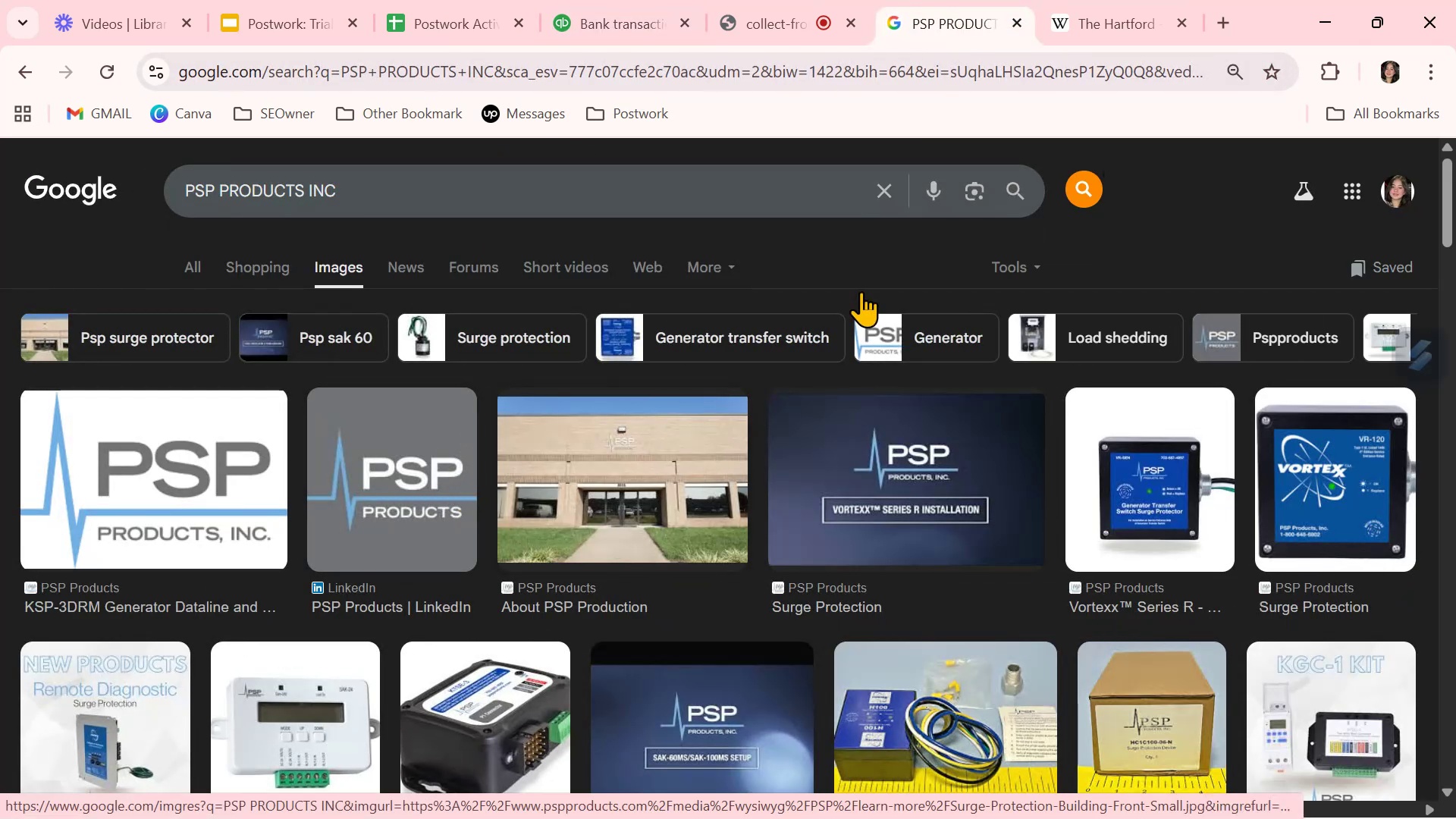 
left_click([614, 10])
 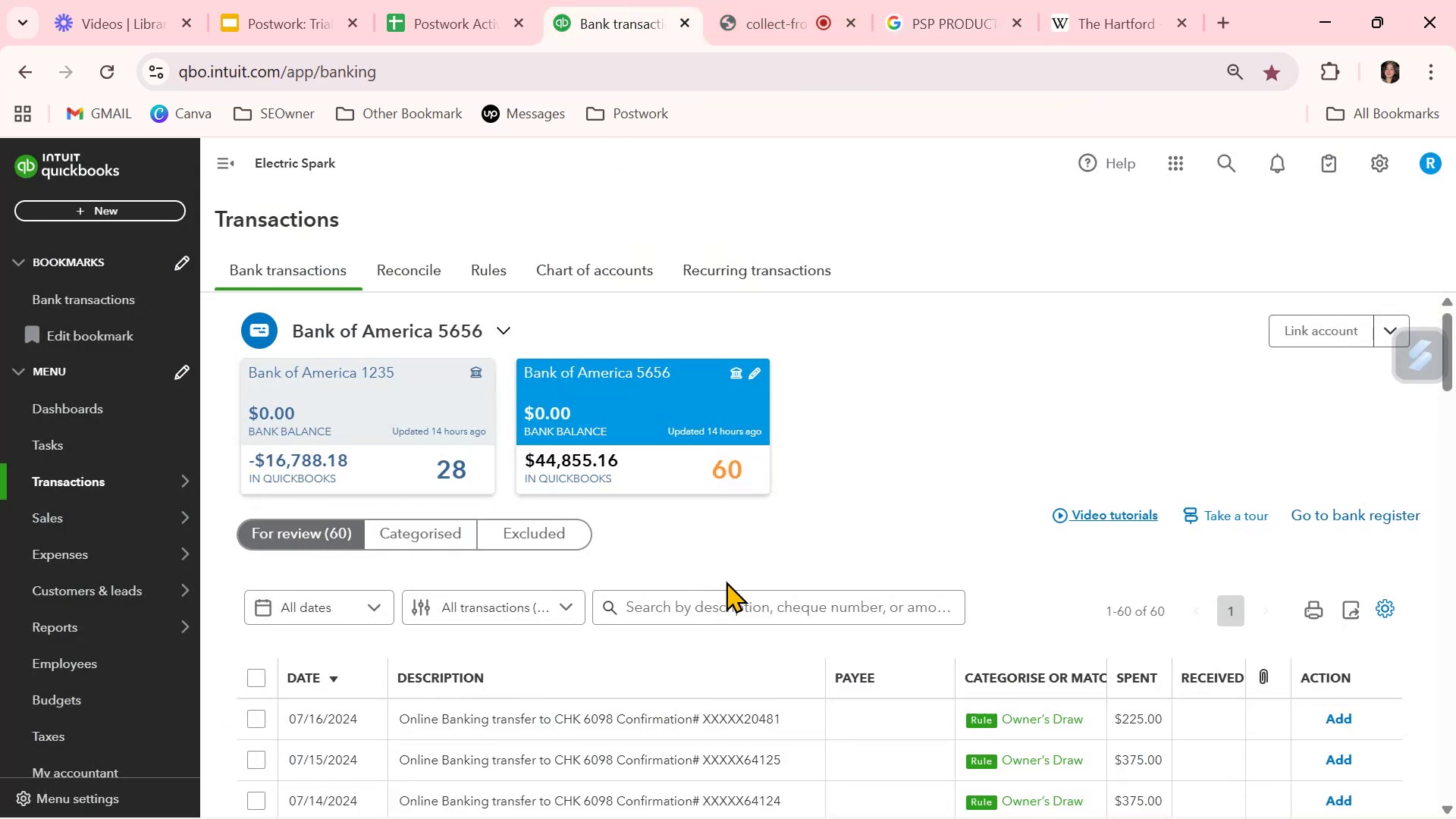 
scroll: coordinate [651, 692], scroll_direction: down, amount: 5.0
 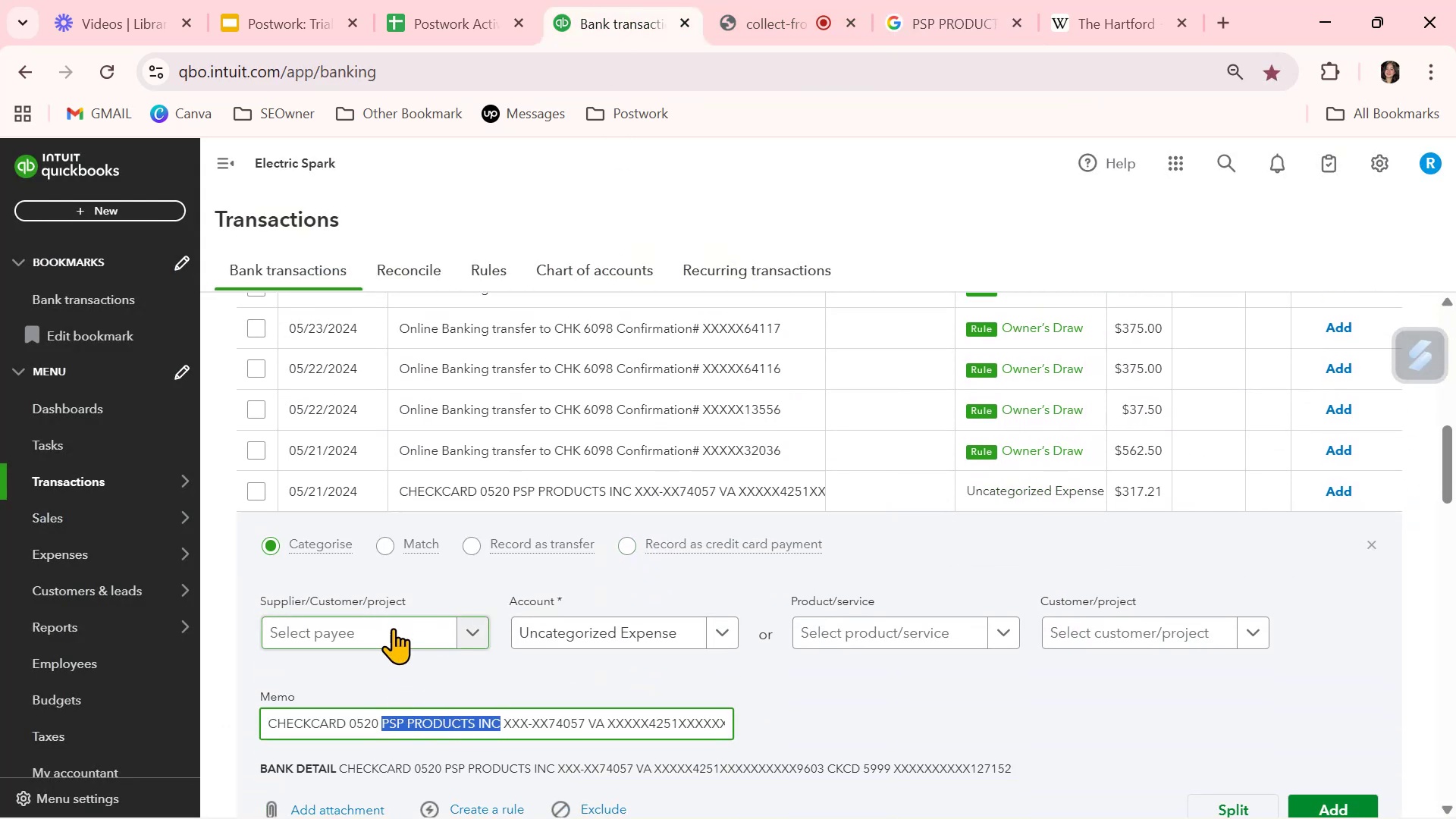 
left_click([393, 633])
 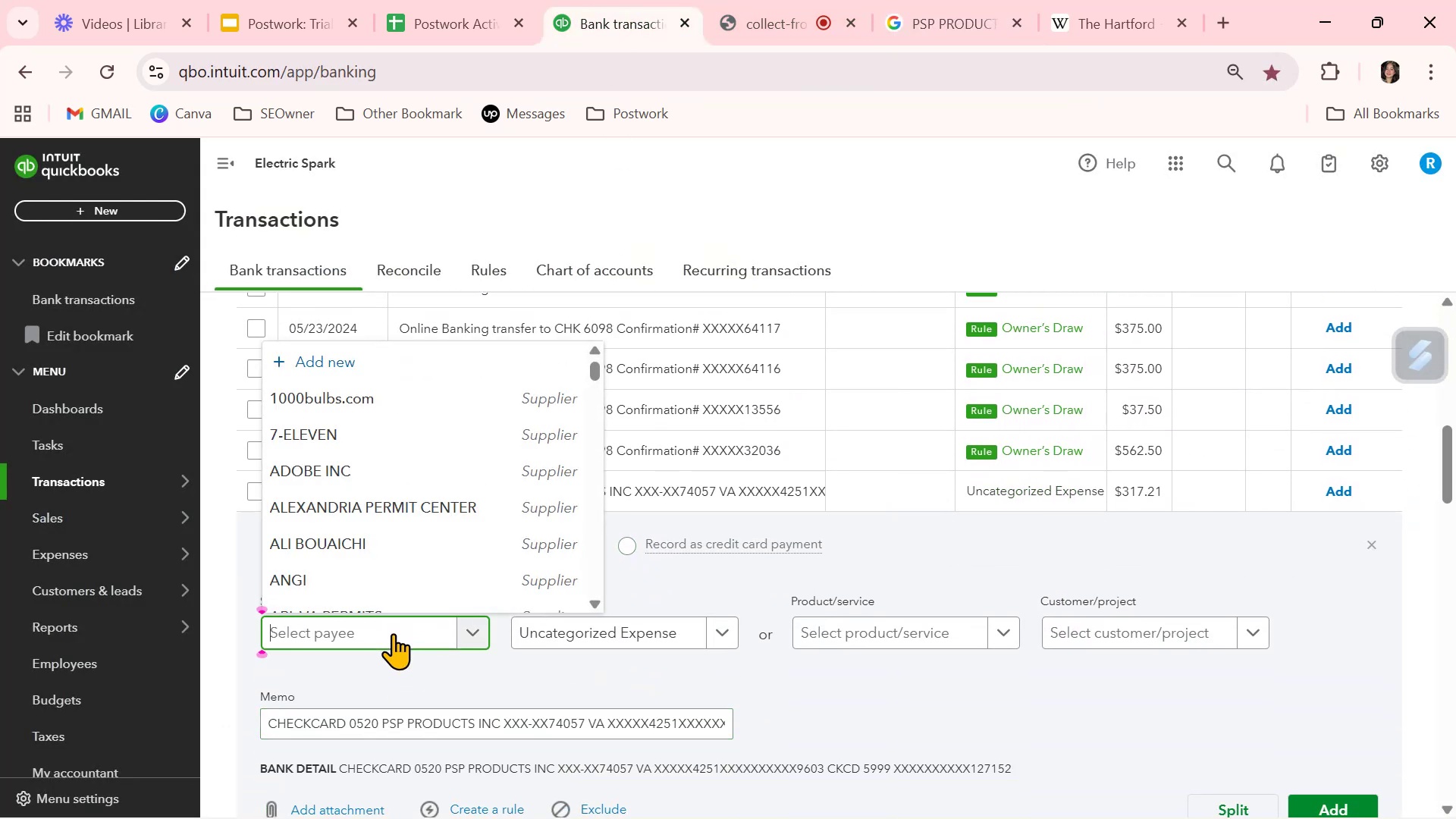 
key(Control+ControlLeft)
 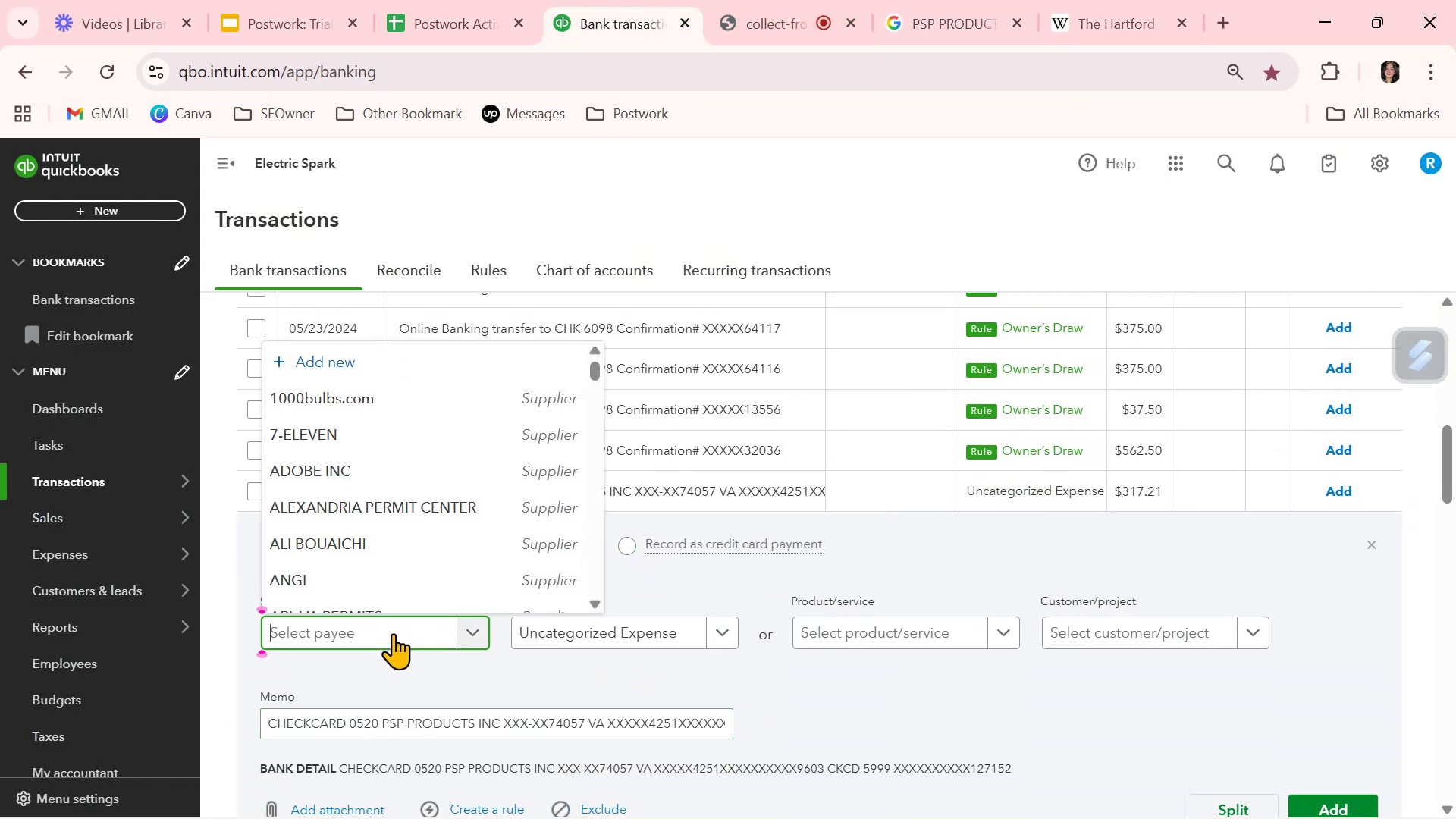 
key(Control+V)
 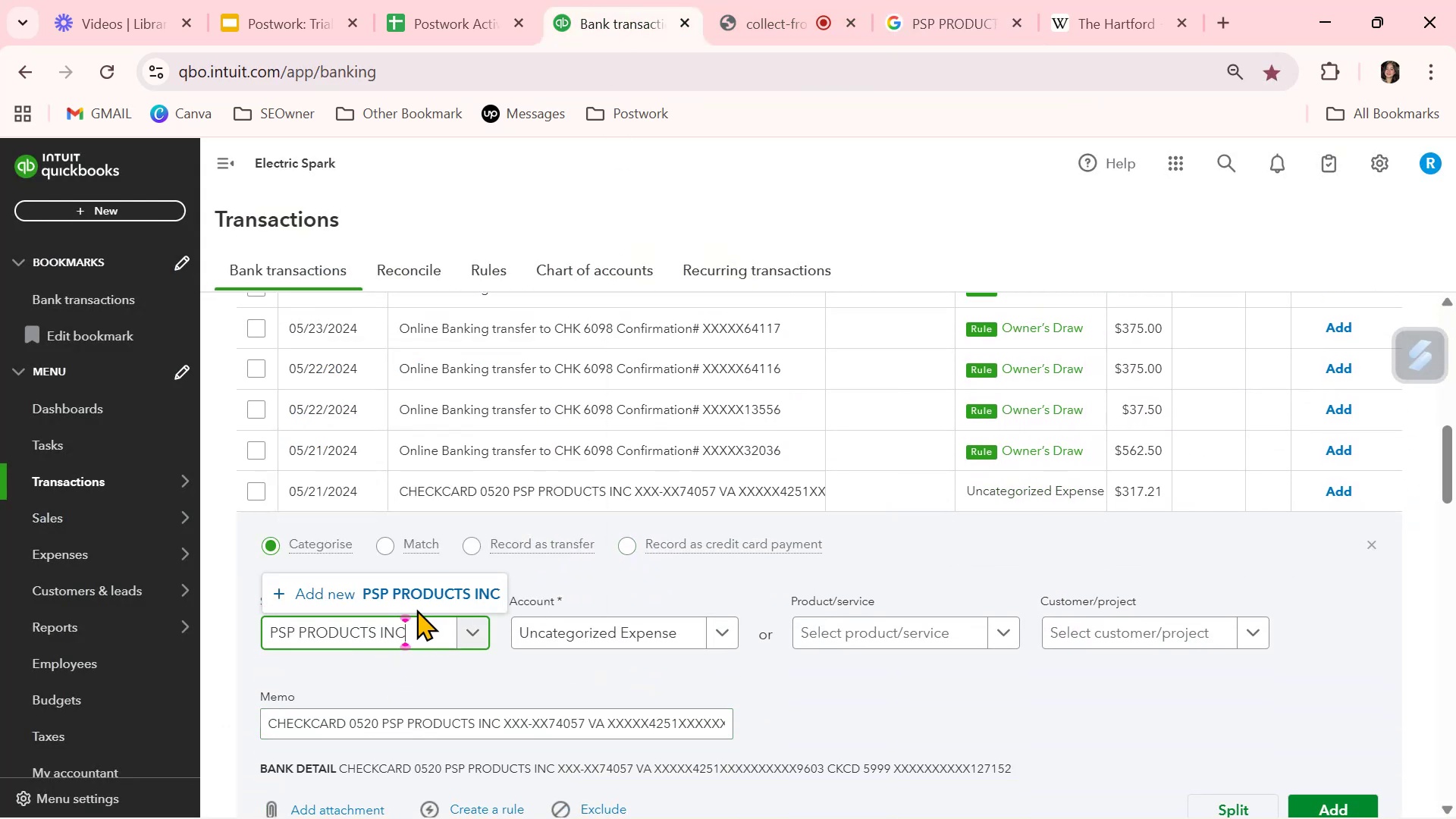 
left_click([435, 597])
 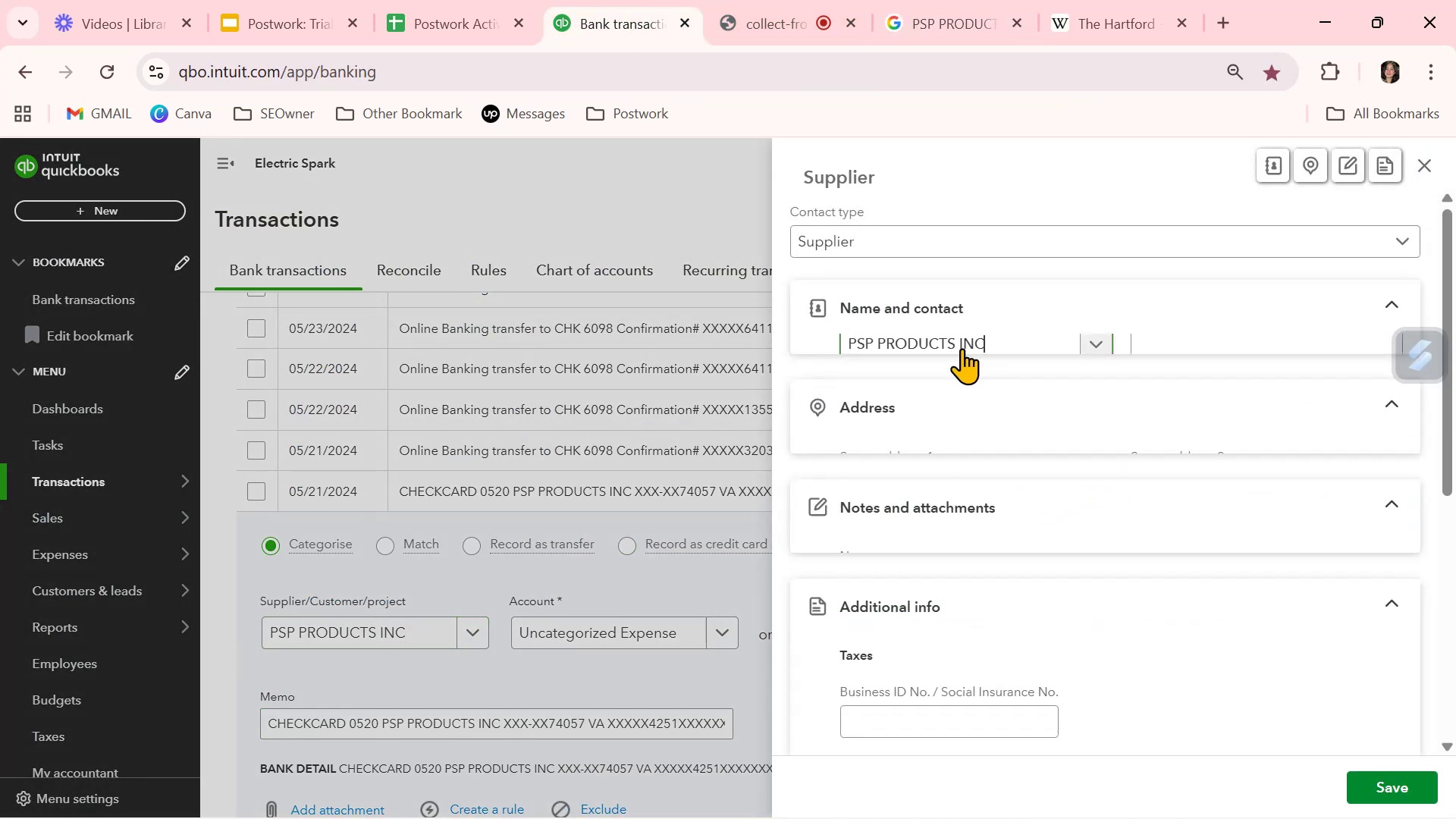 
left_click_drag(start_coordinate=[988, 397], to_coordinate=[883, 391])
 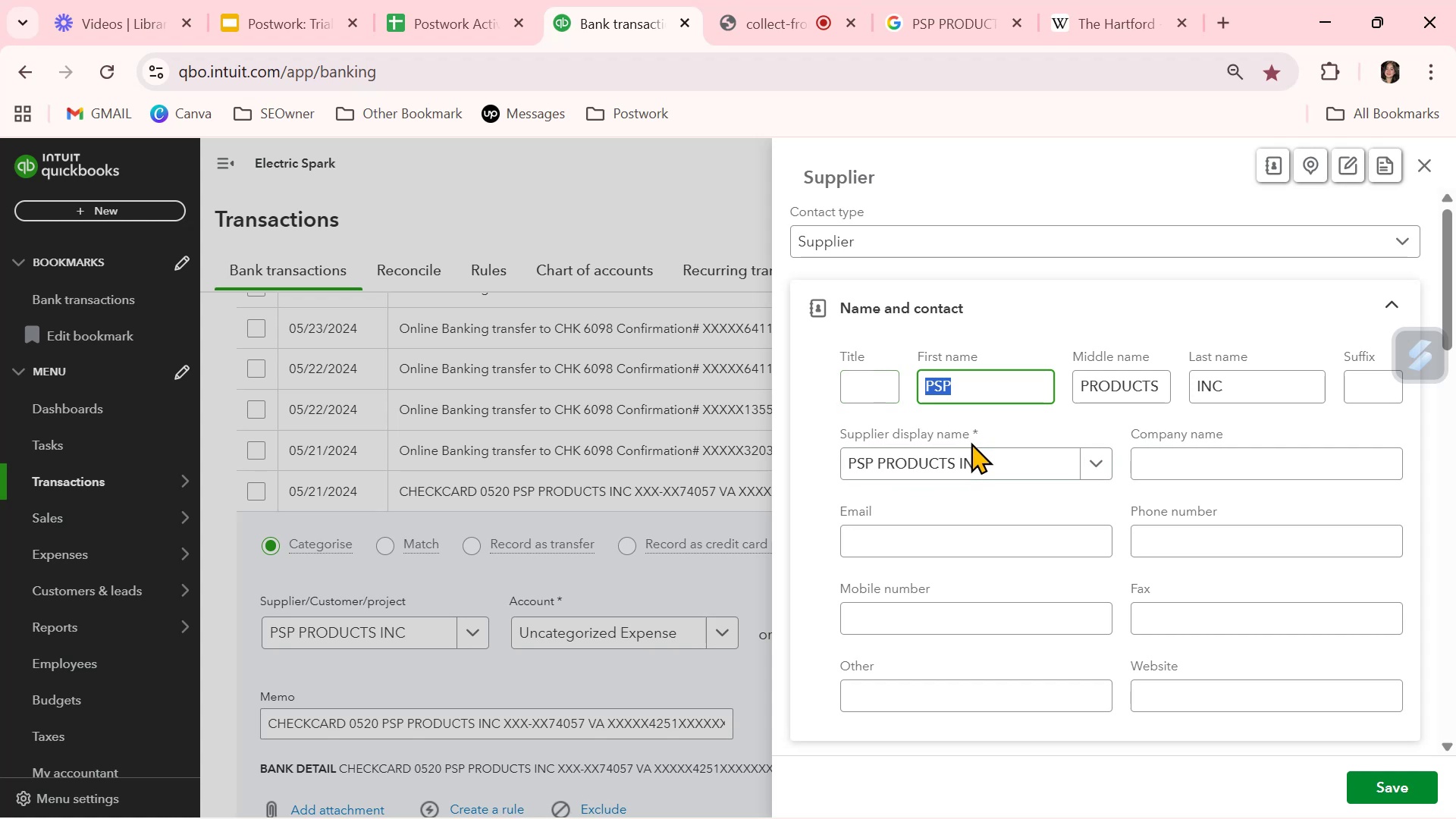 
key(Backspace)
 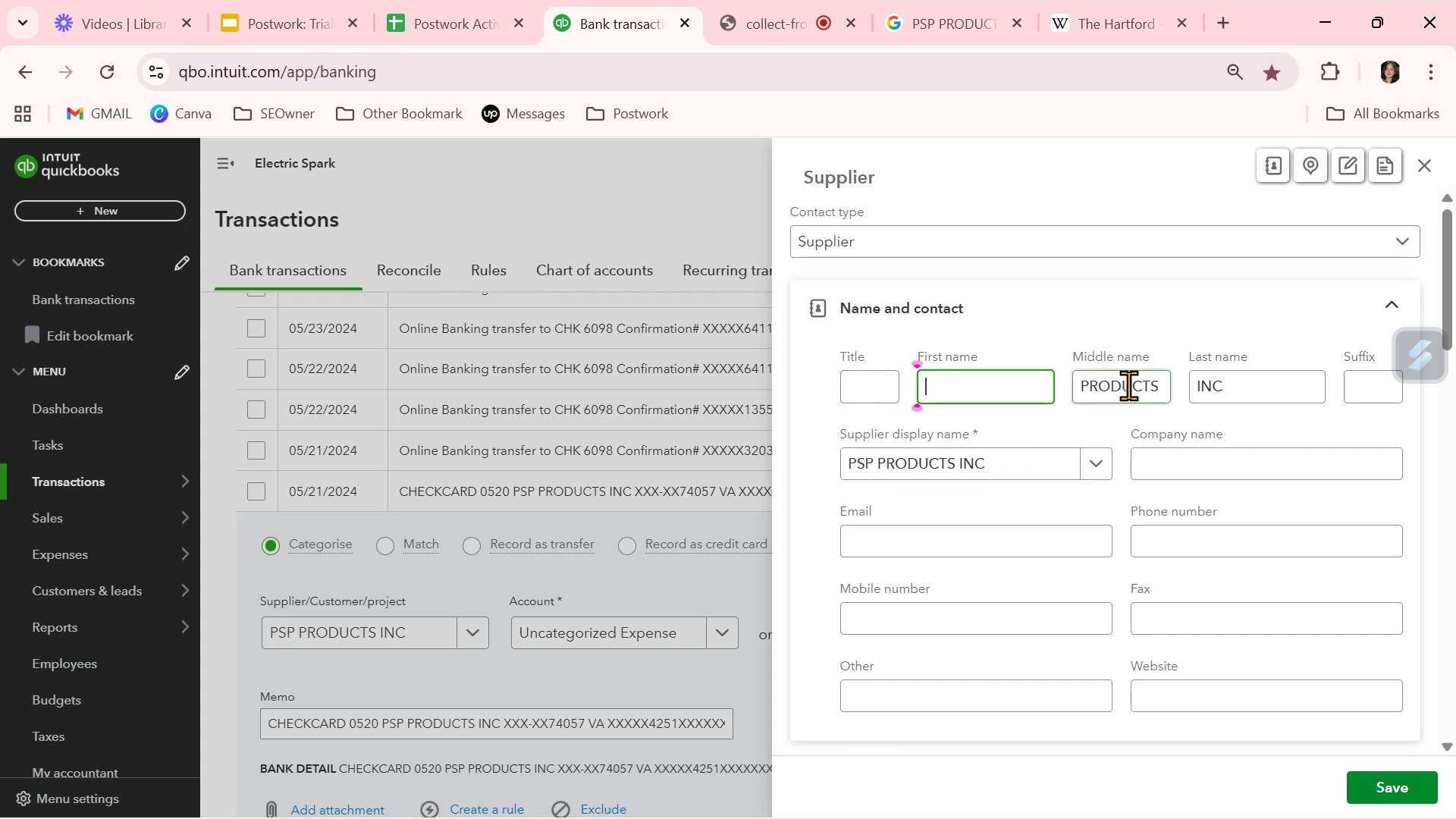 
left_click([1128, 385])
 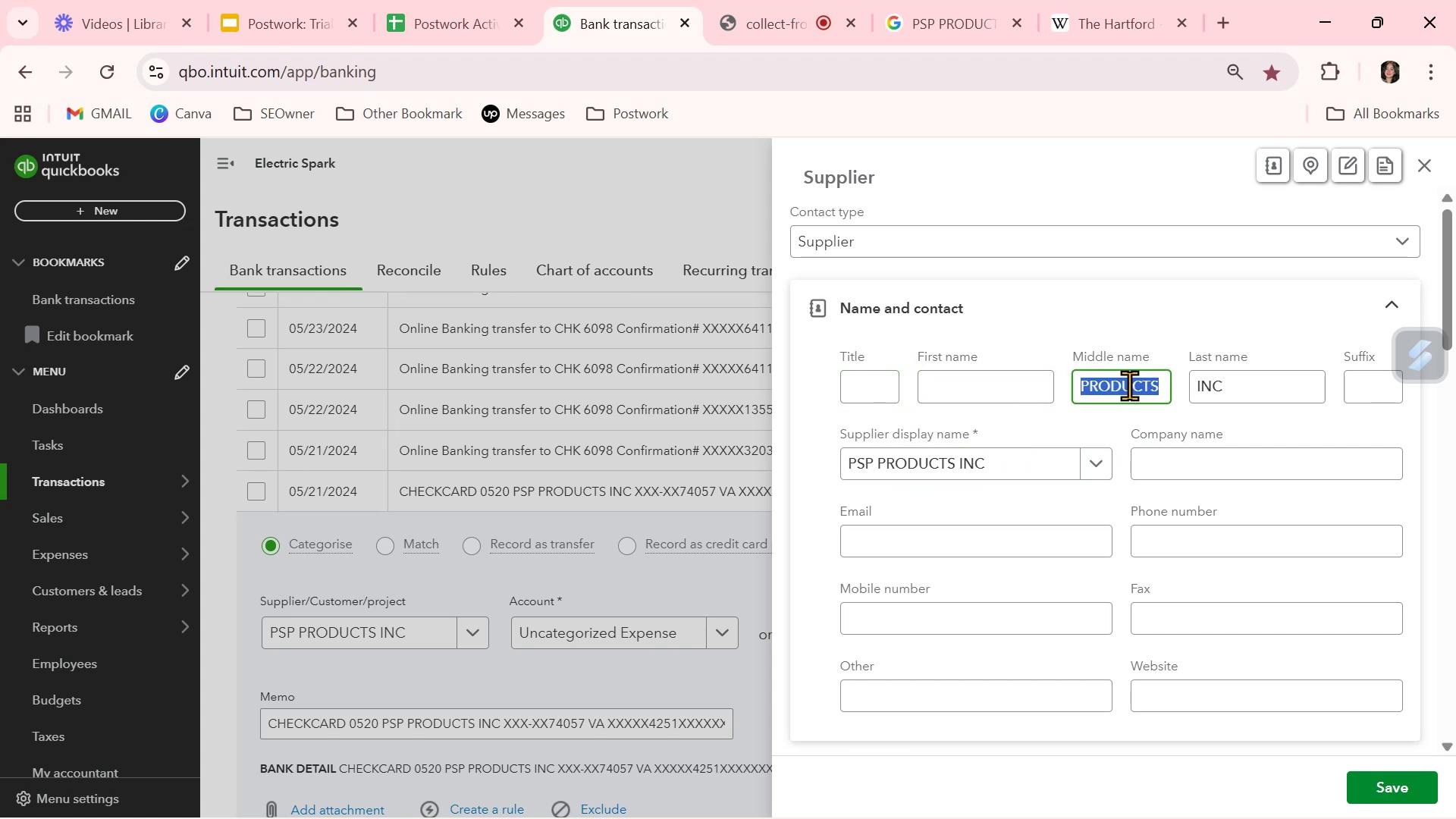 
key(Backspace)
 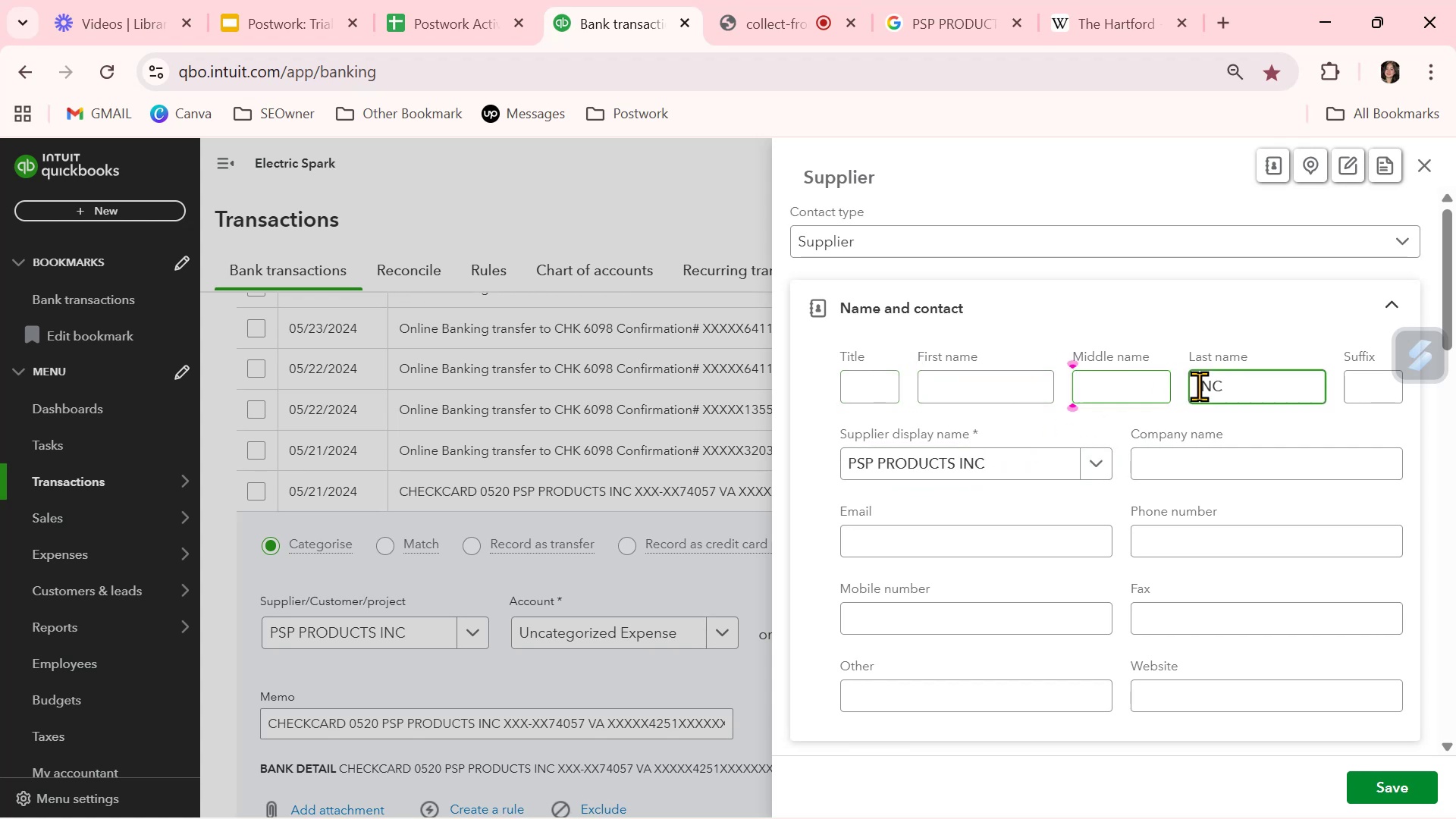 
double_click([1199, 386])
 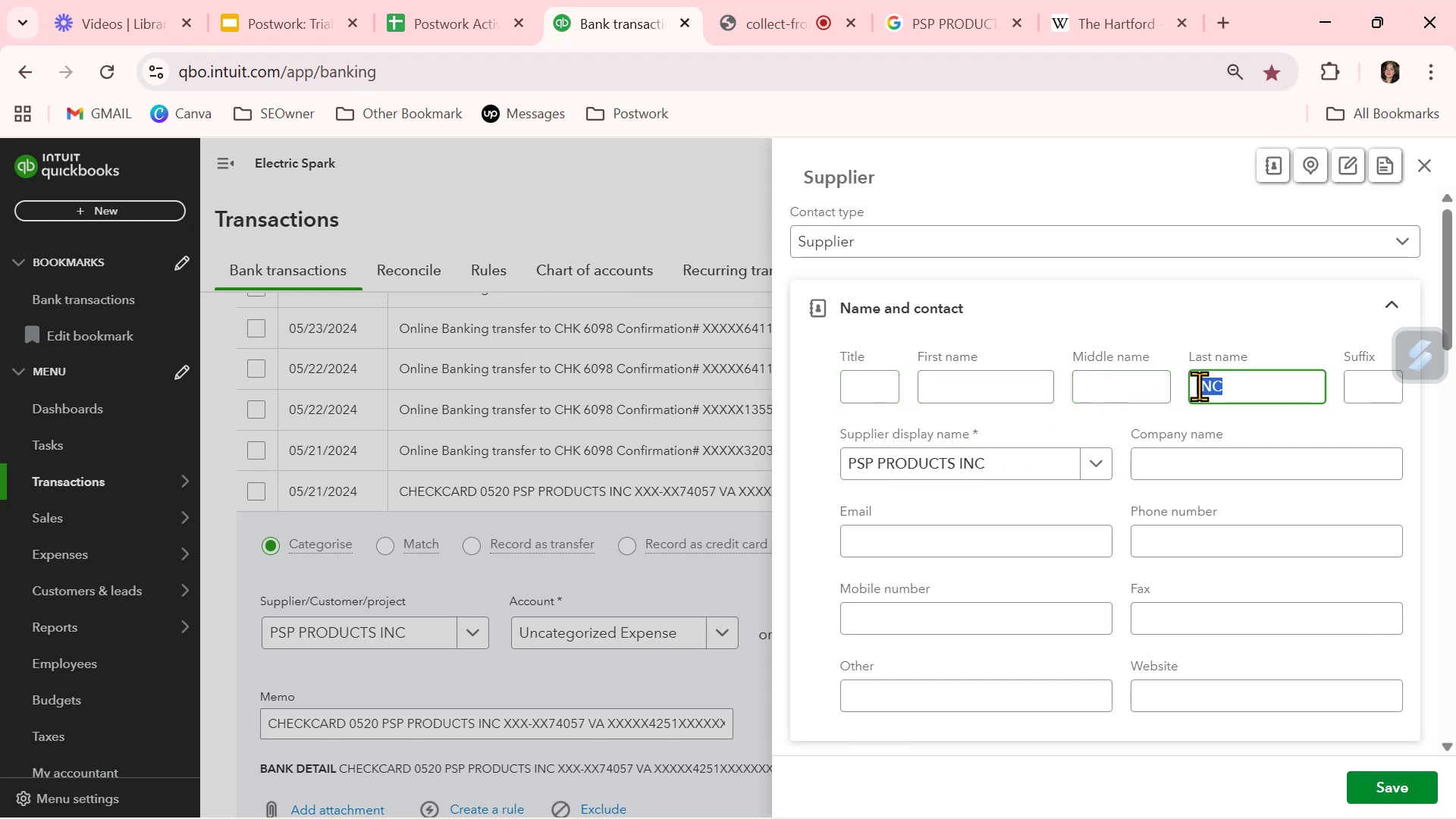 
key(Backspace)
 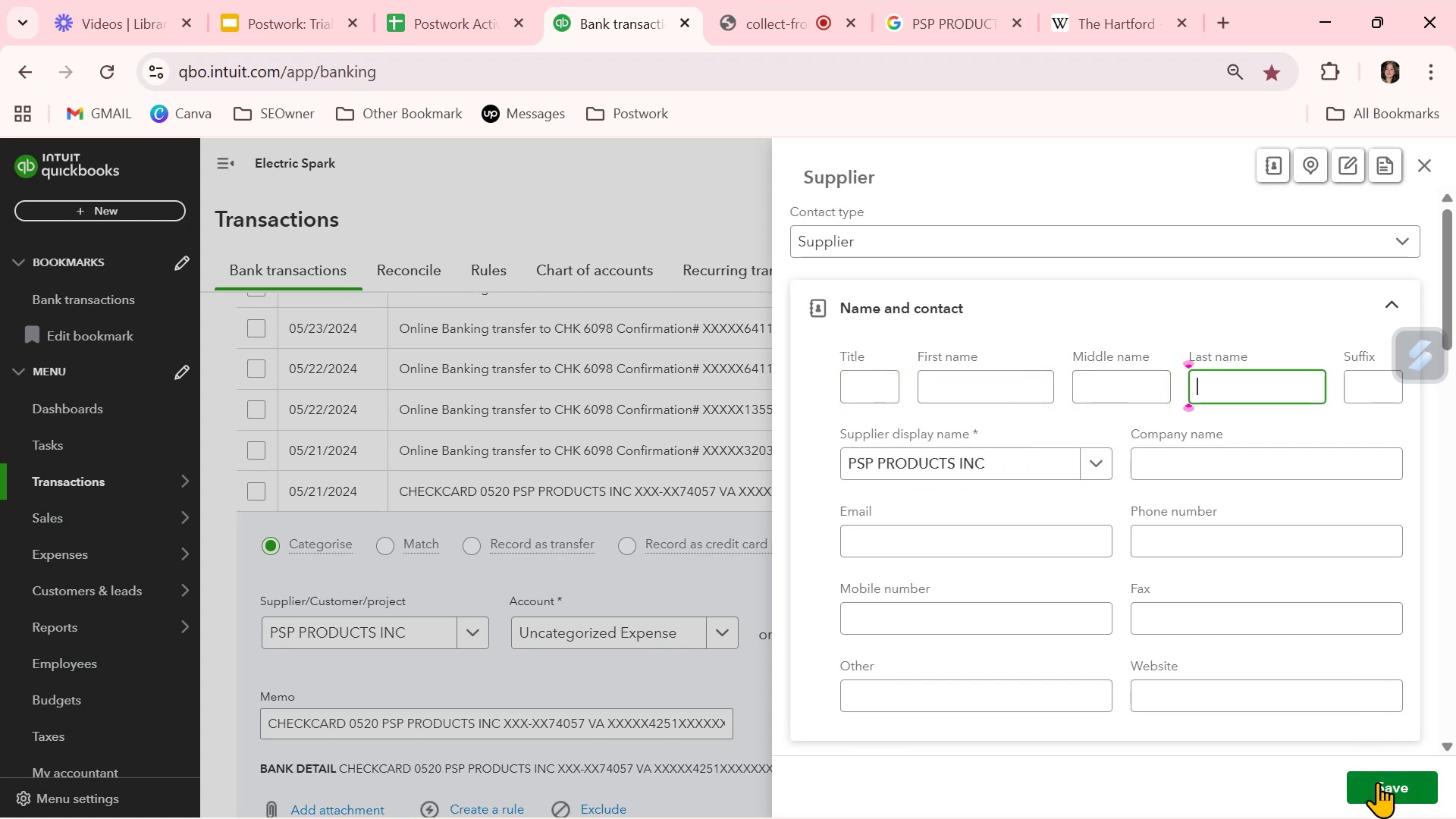 
left_click([1377, 782])
 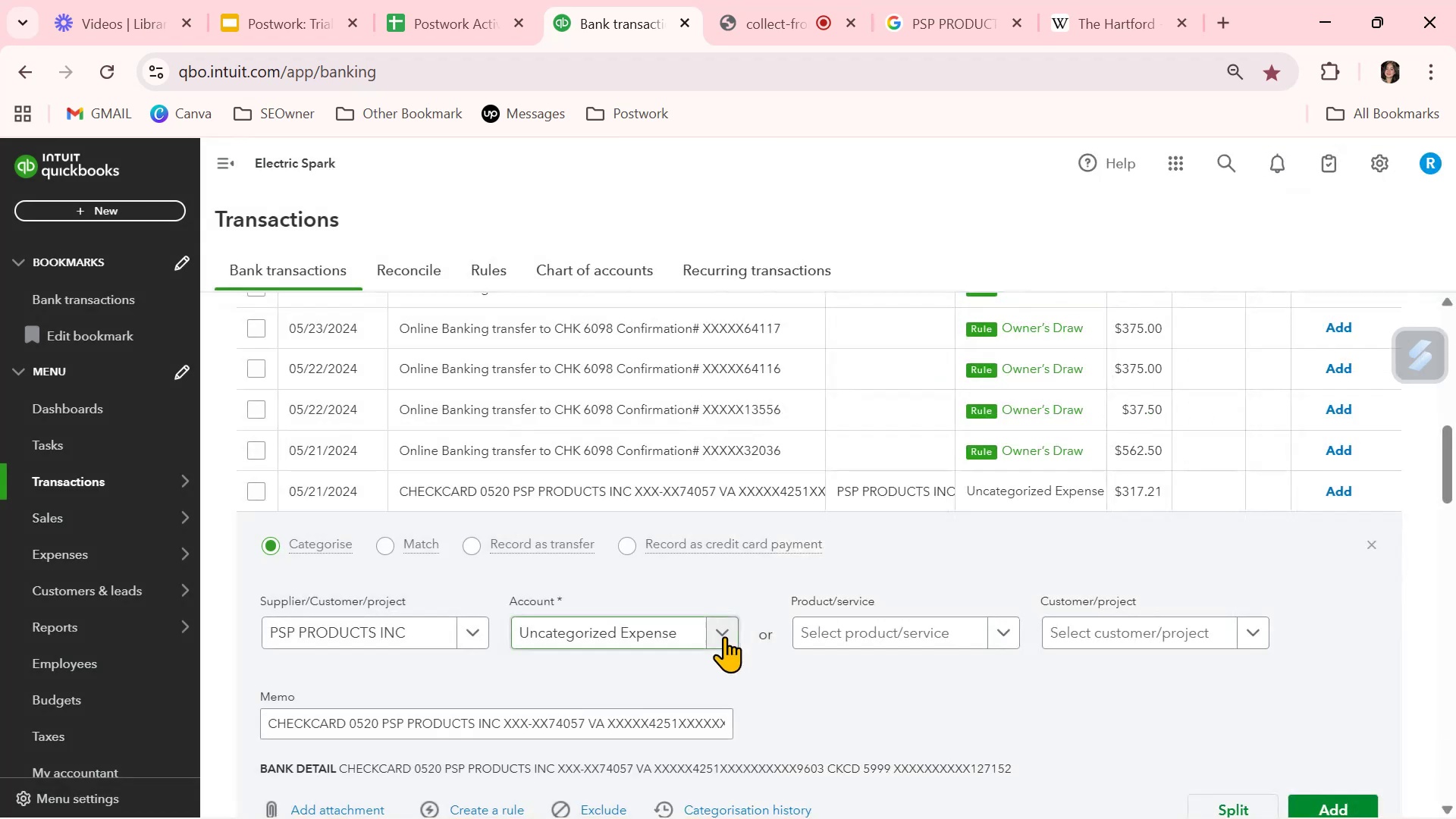 
left_click([725, 635])
 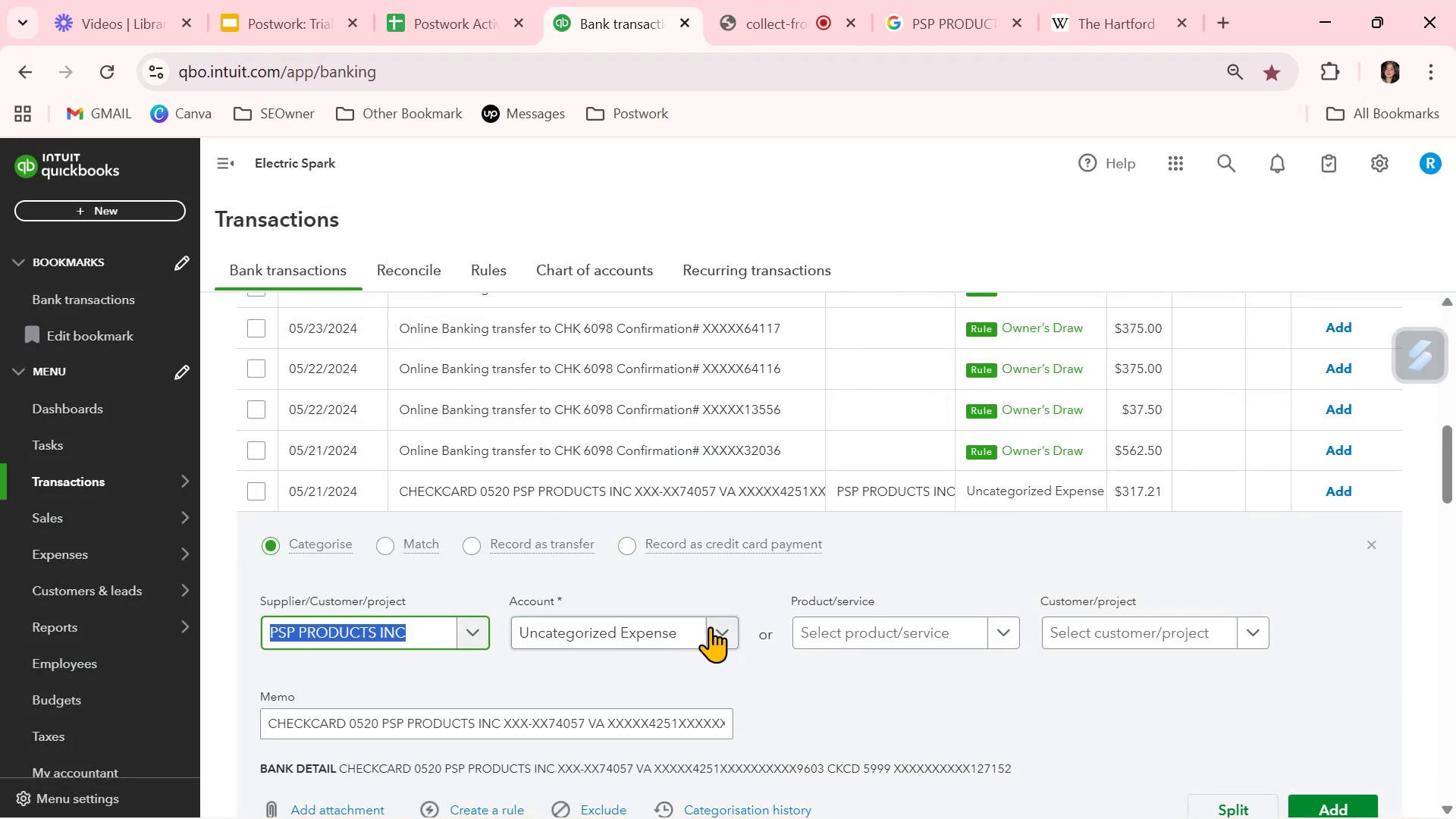 
left_click([720, 632])
 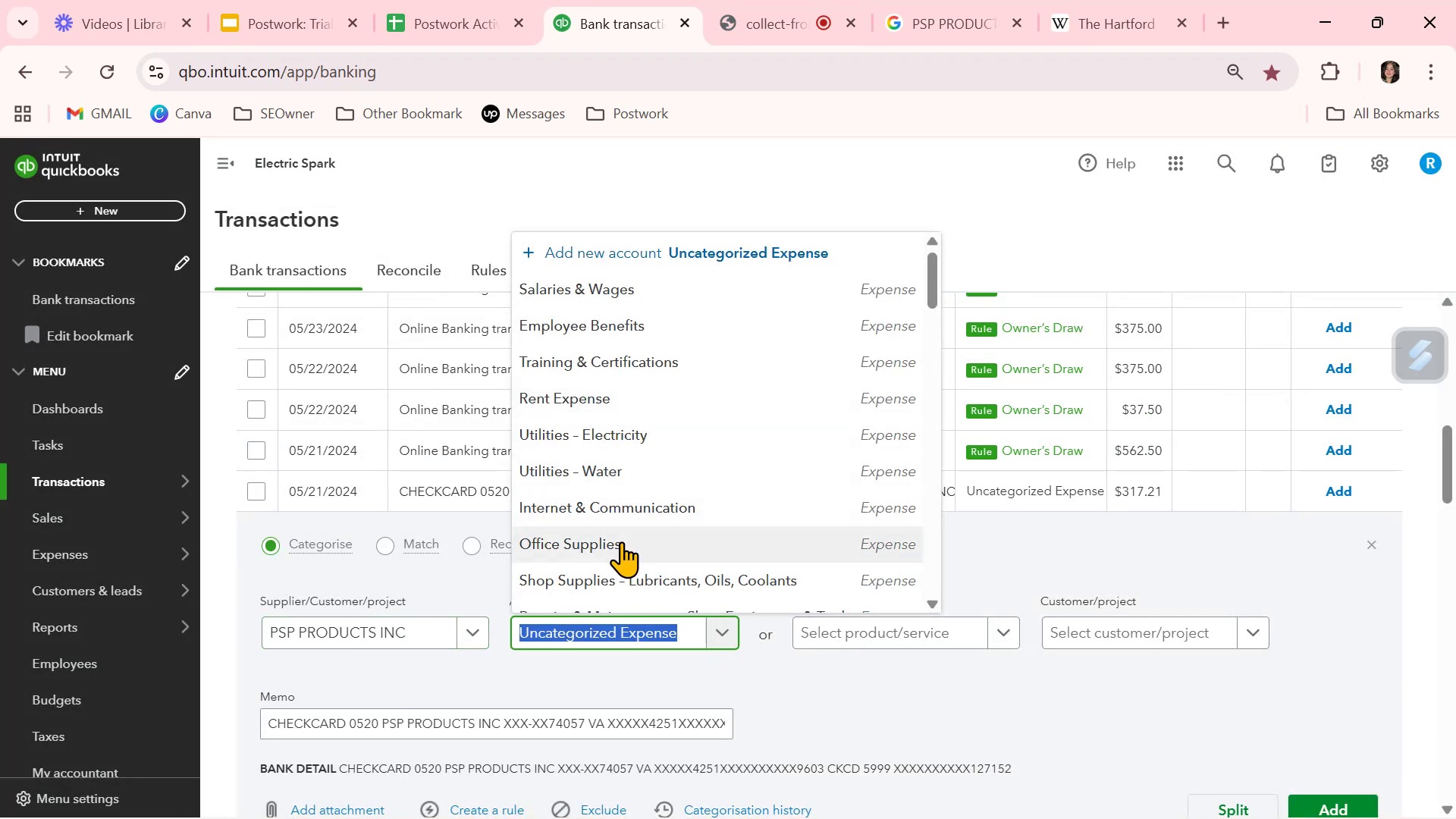 
scroll: coordinate [626, 442], scroll_direction: down, amount: 6.0
 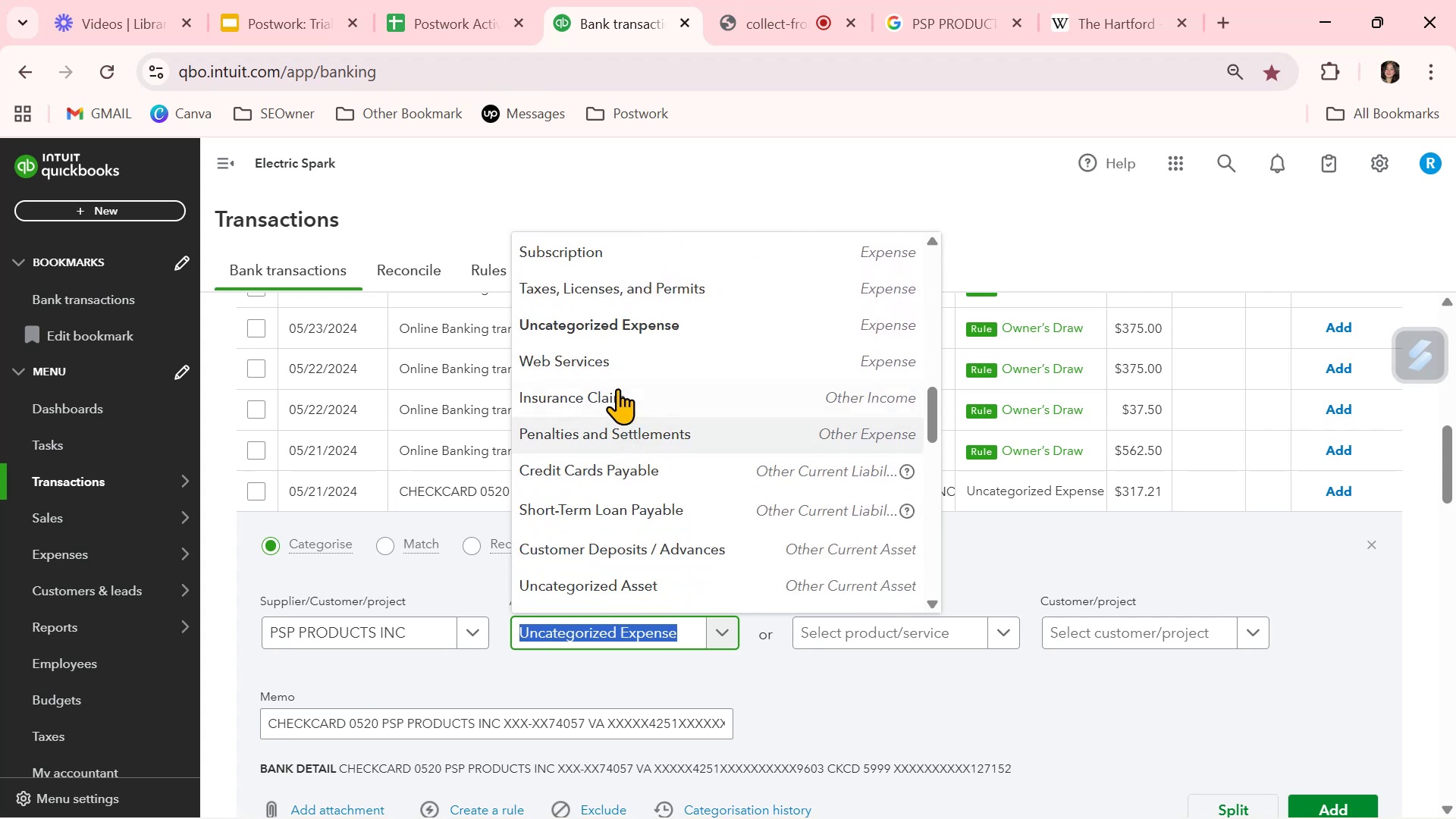 
left_click([627, 362])
 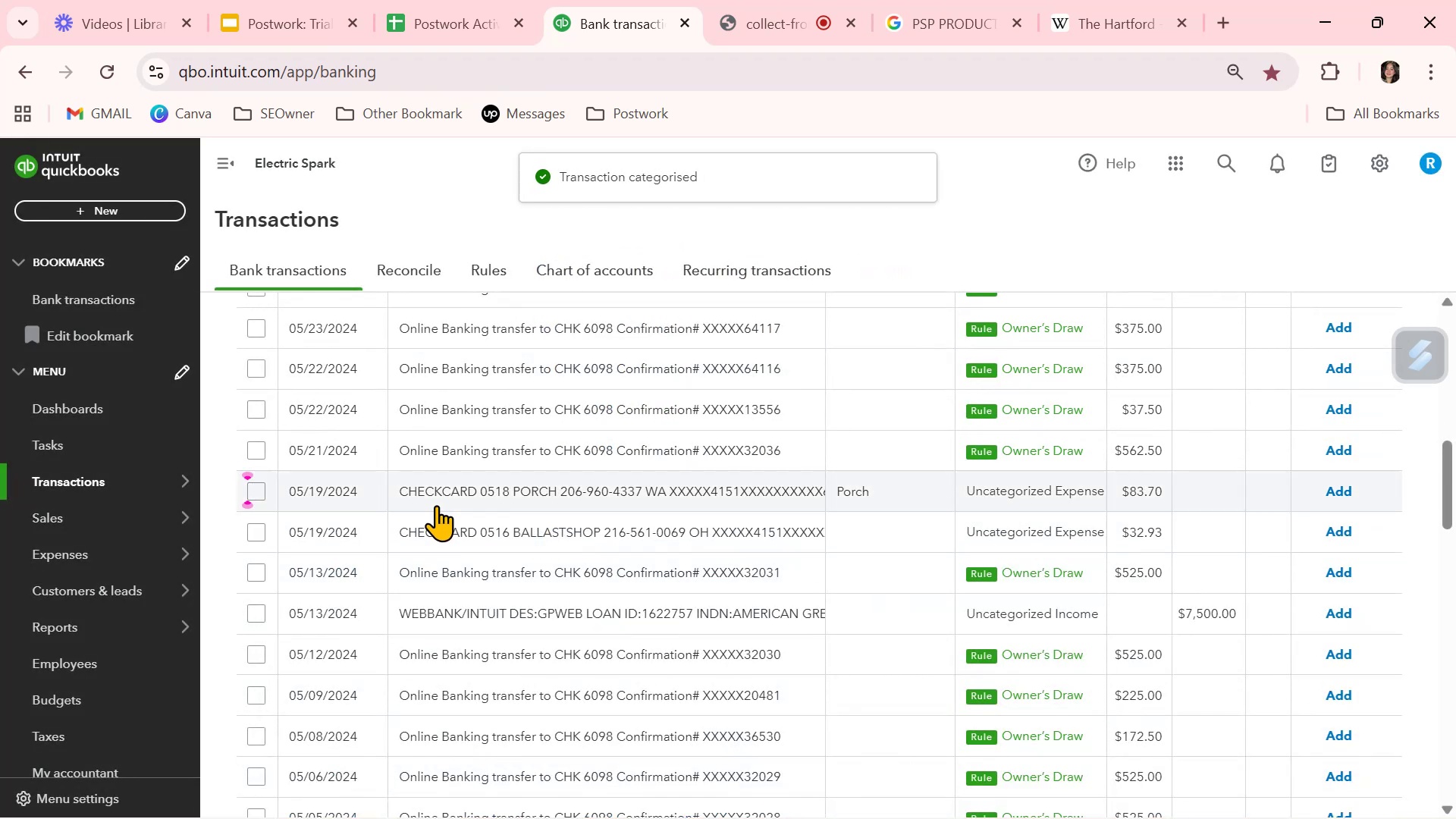 
wait(5.18)
 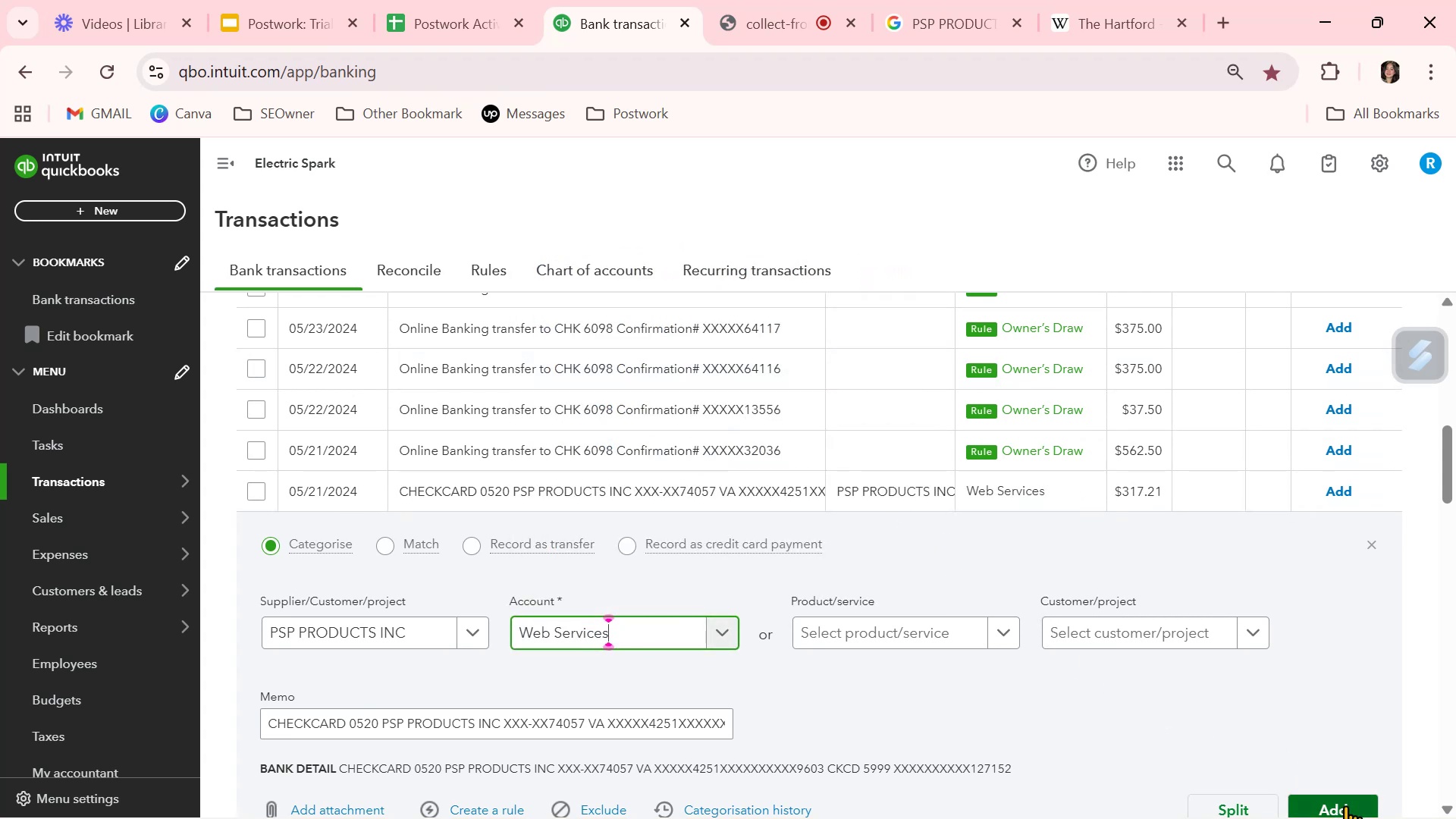 
scroll: coordinate [381, 466], scroll_direction: up, amount: 3.0
 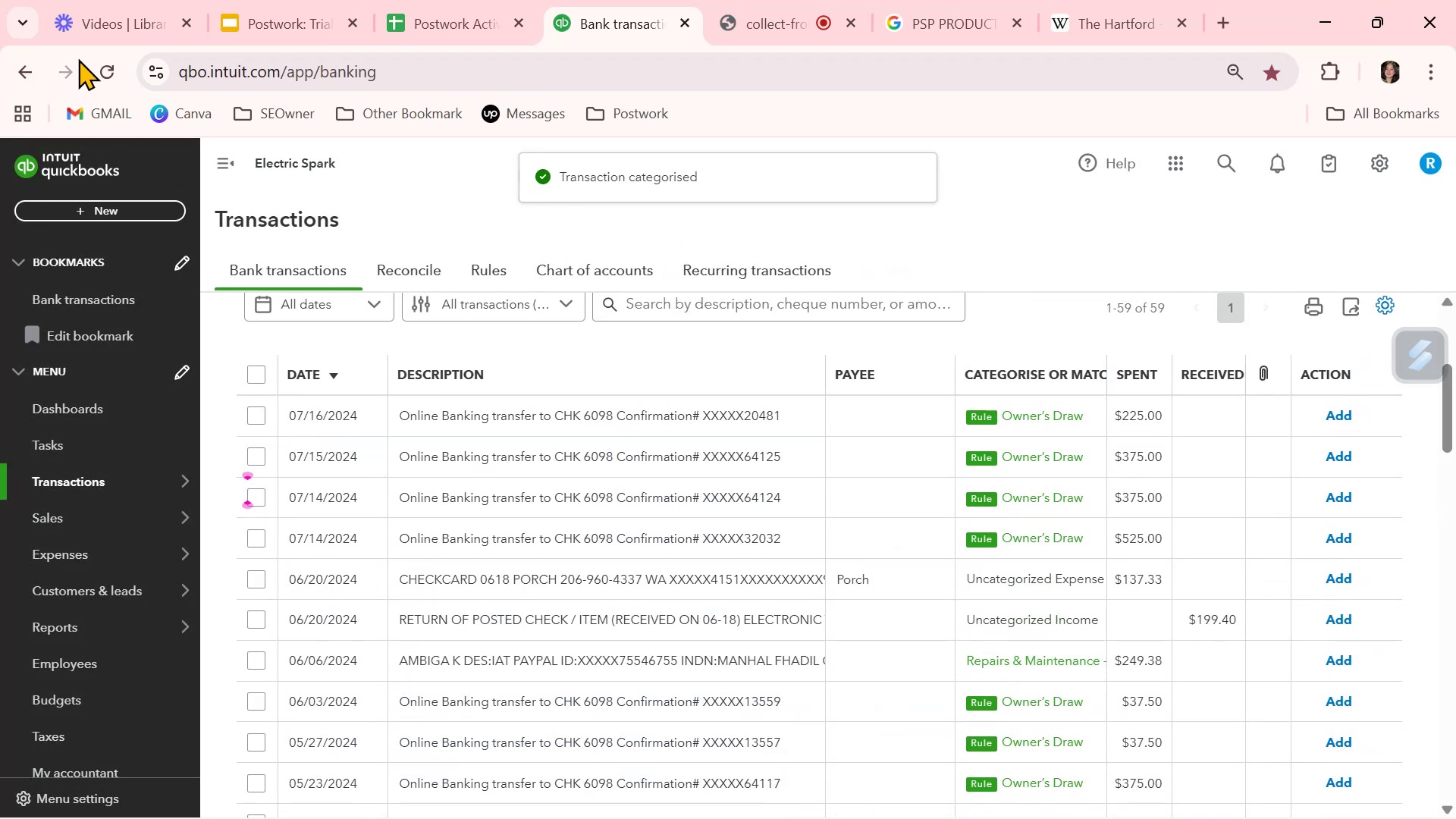 
left_click([105, 71])
 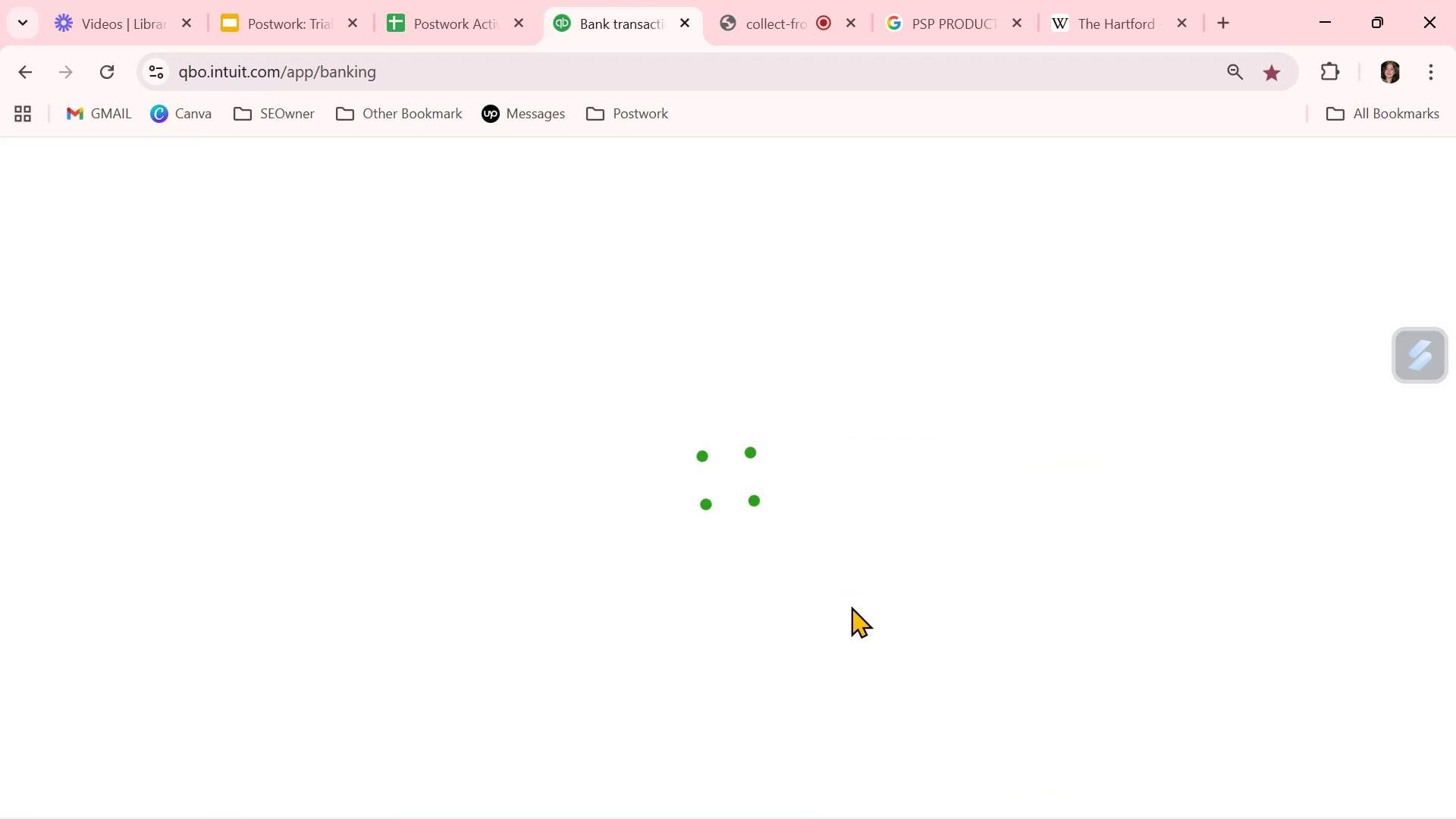 
wait(6.72)
 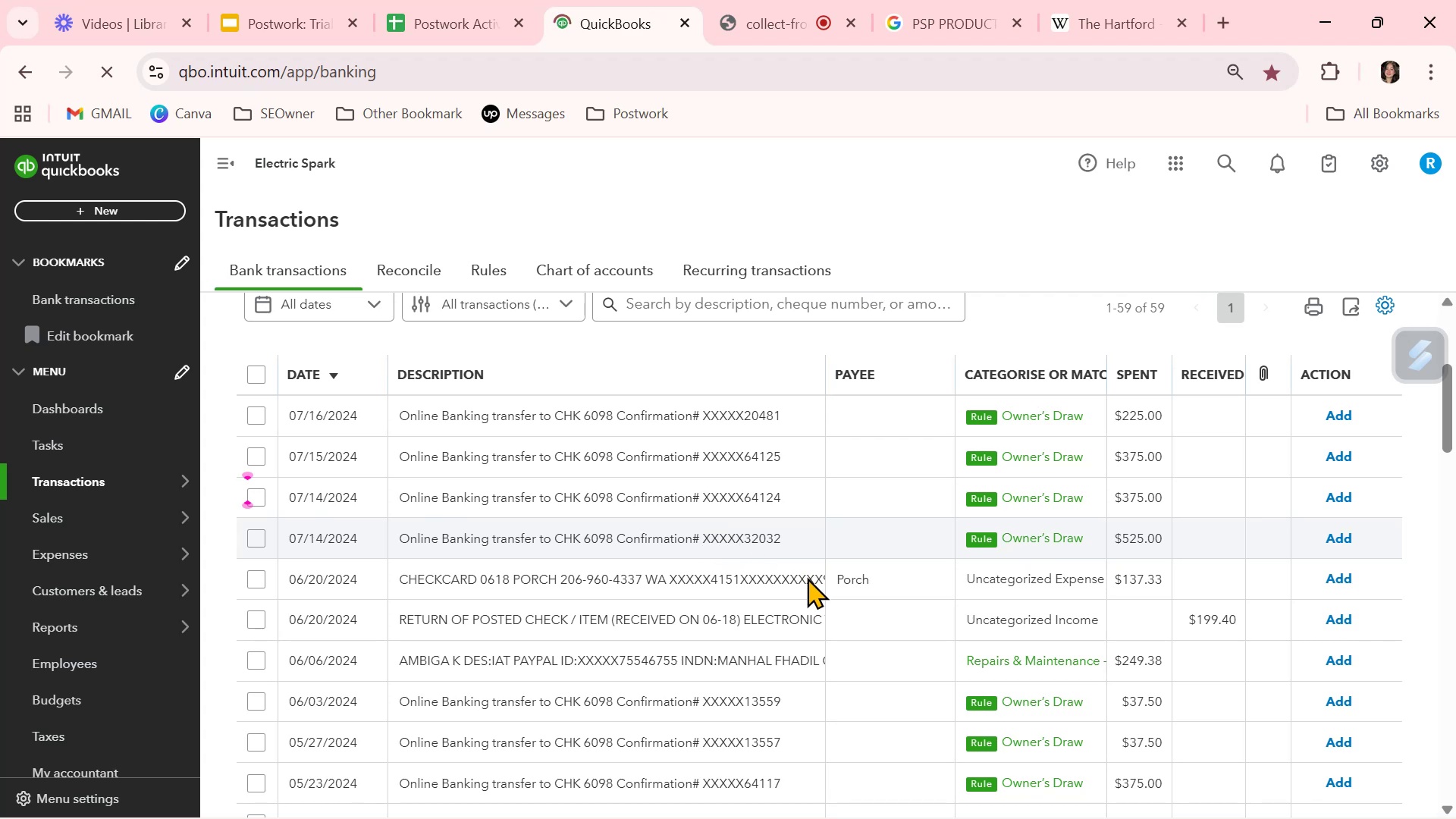 
scroll: coordinate [851, 607], scroll_direction: down, amount: 12.0
 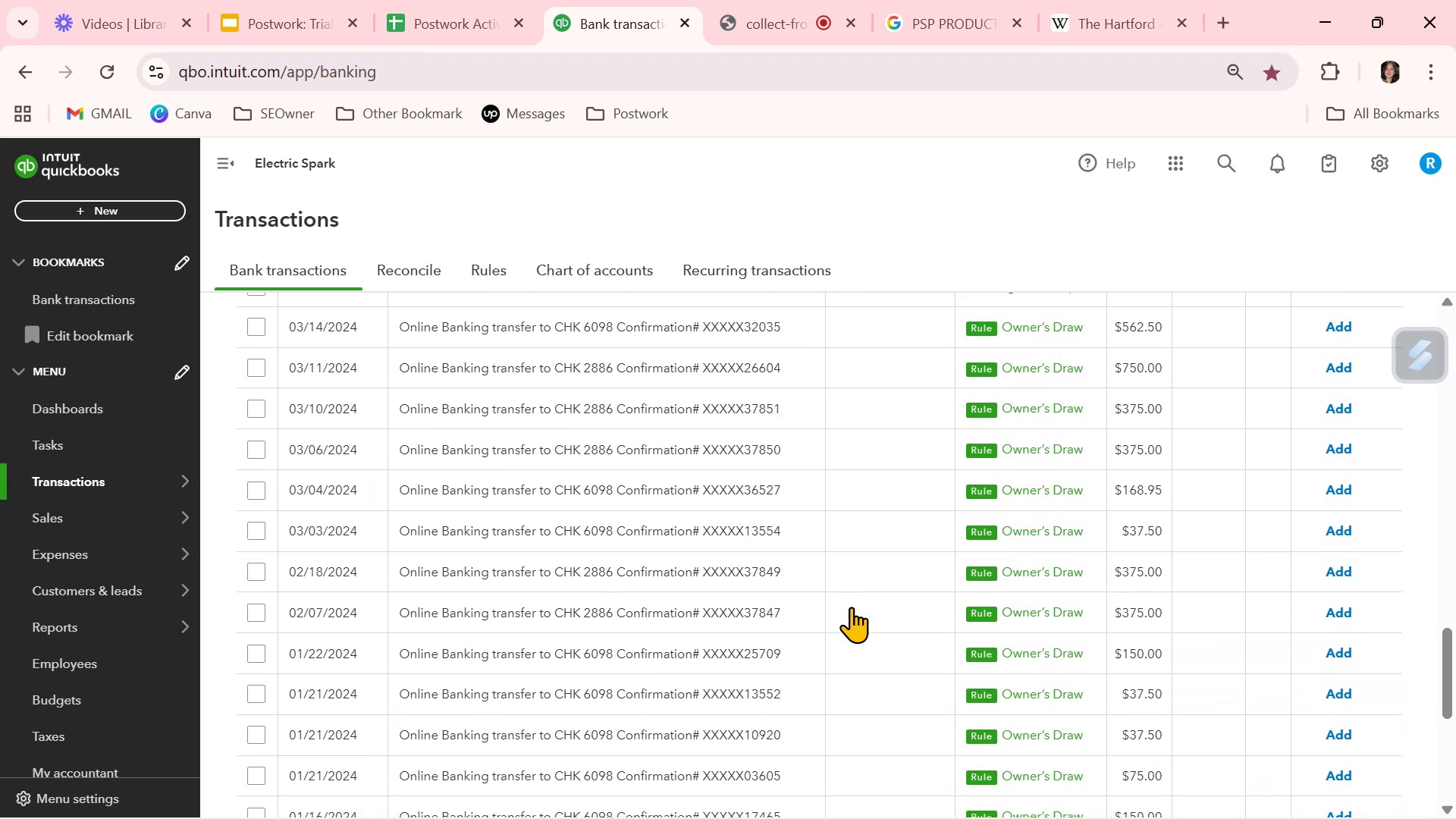 
scroll: coordinate [851, 607], scroll_direction: up, amount: 2.0
 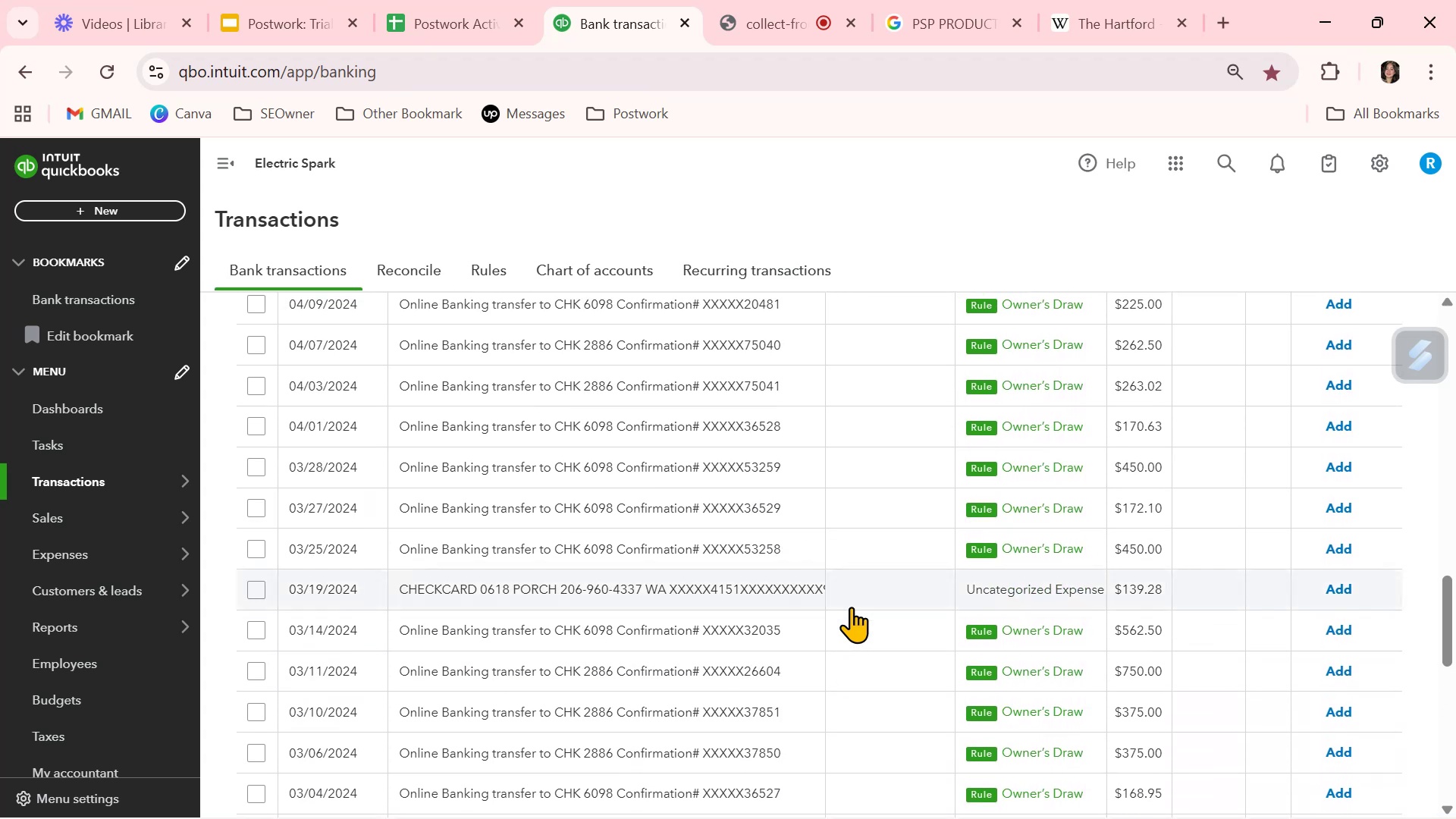 